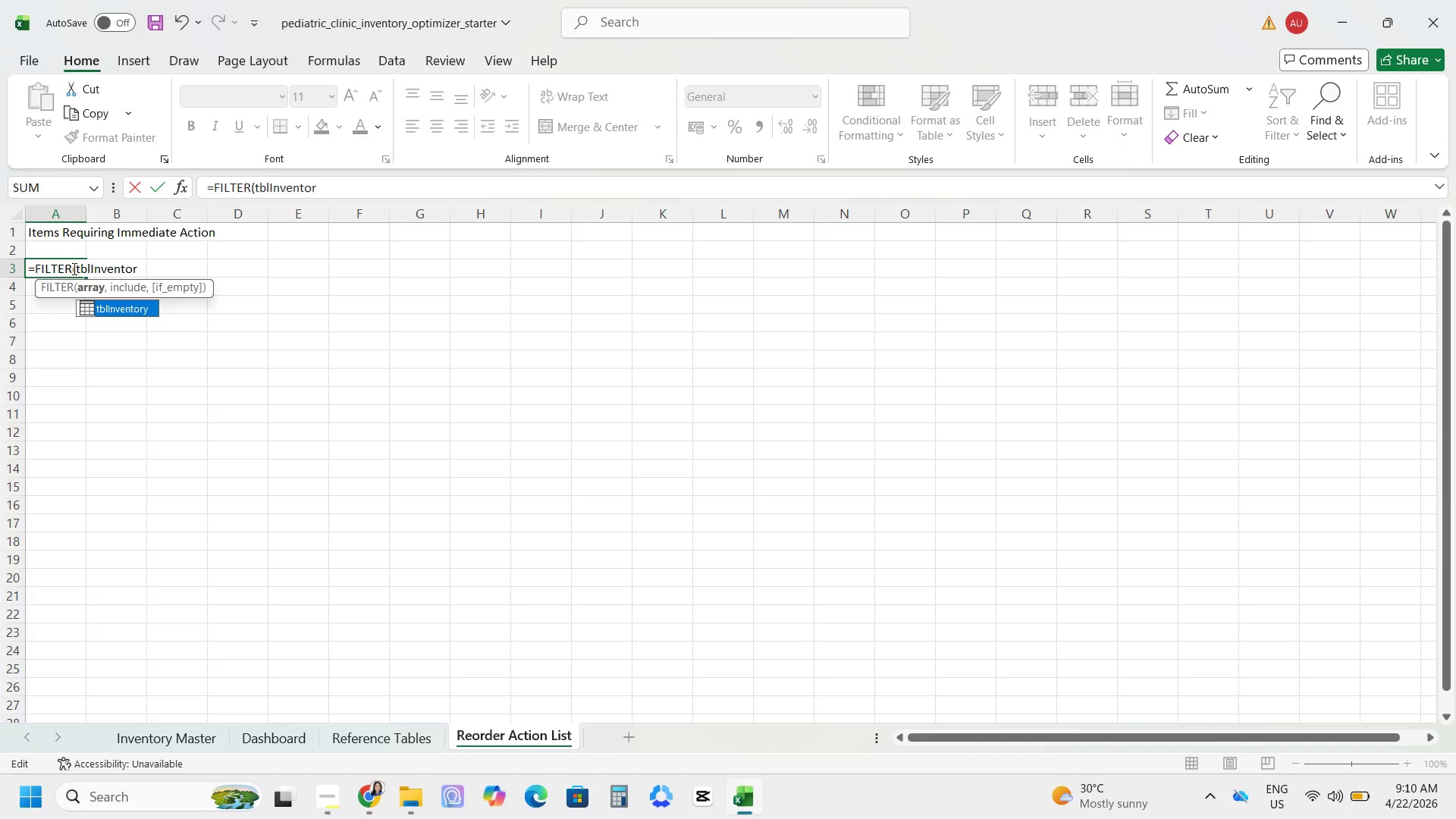 
type([[SKU]:[Vendor]], tblInventory)
 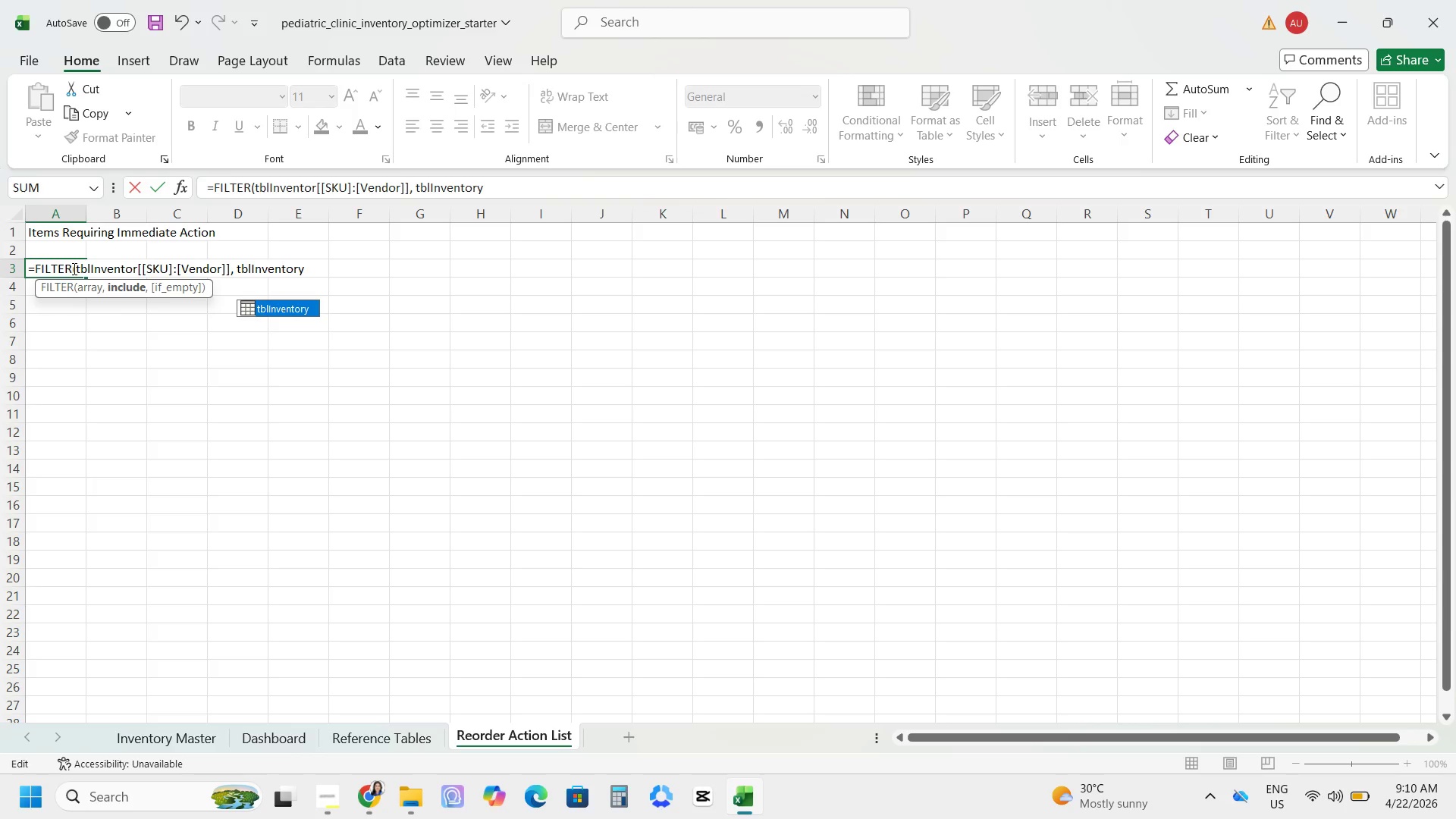 
type([Status]="Reorder Now"))
 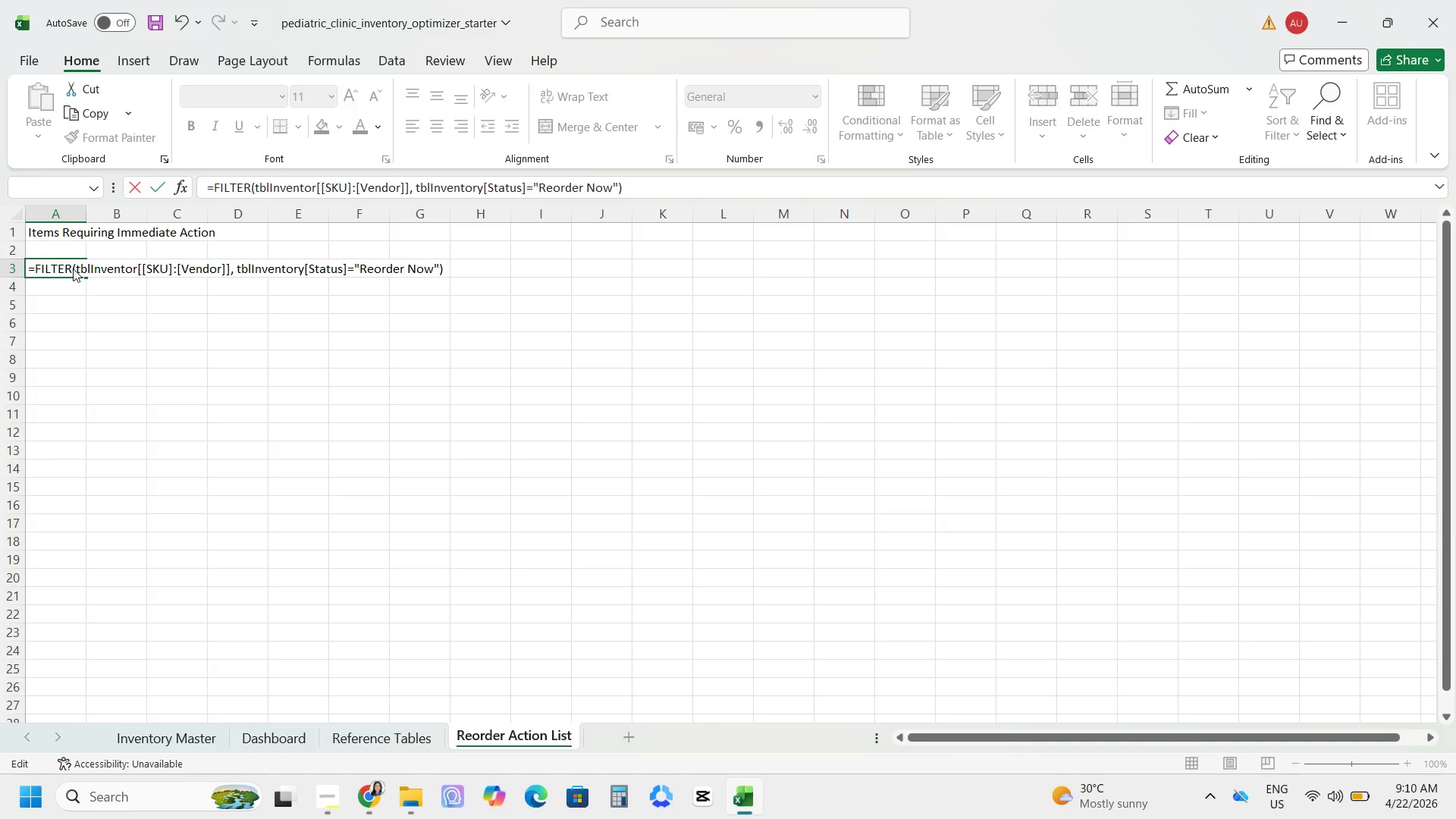 
 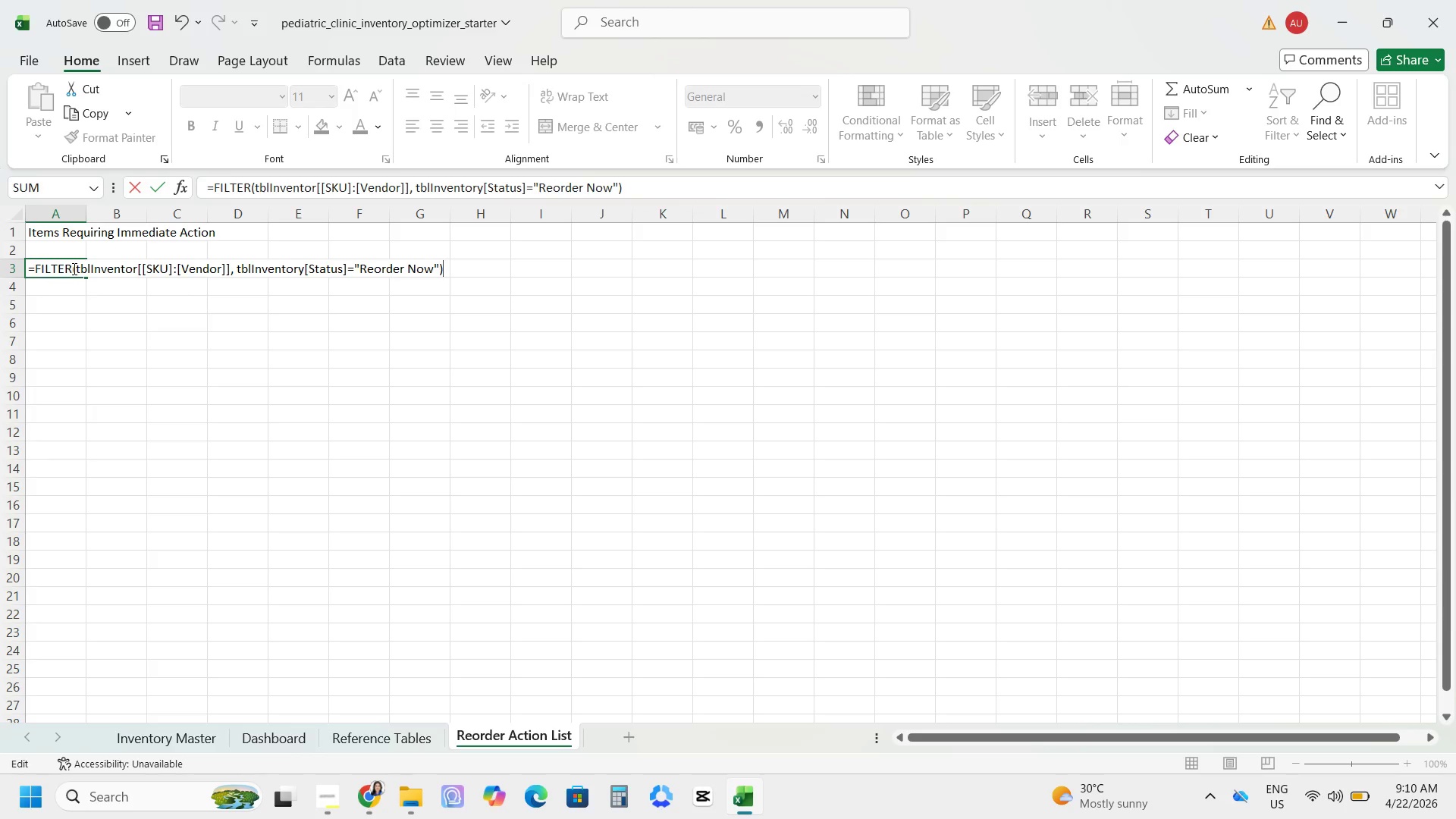 
key(Backslash)
 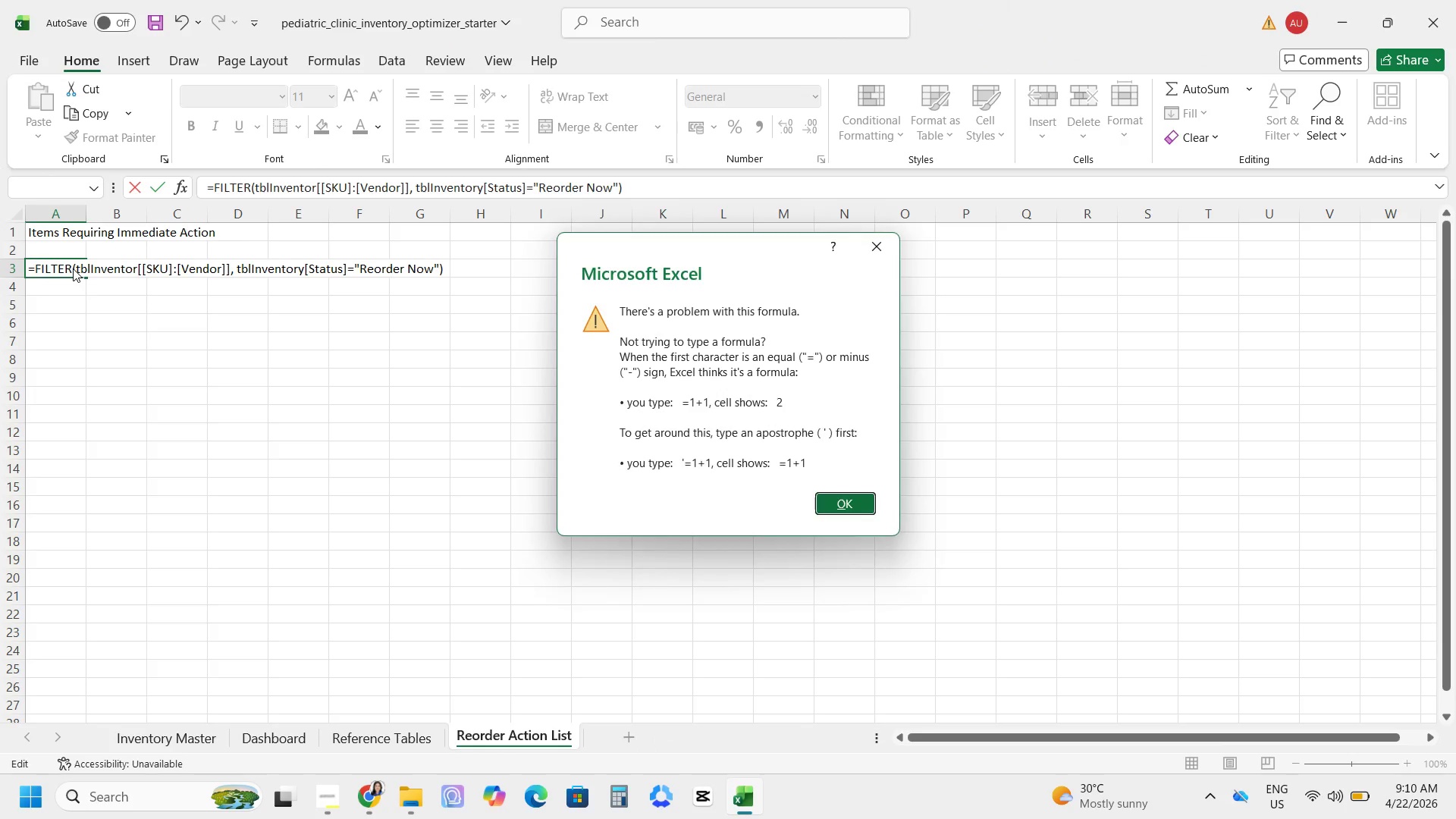 
key(Enter)
 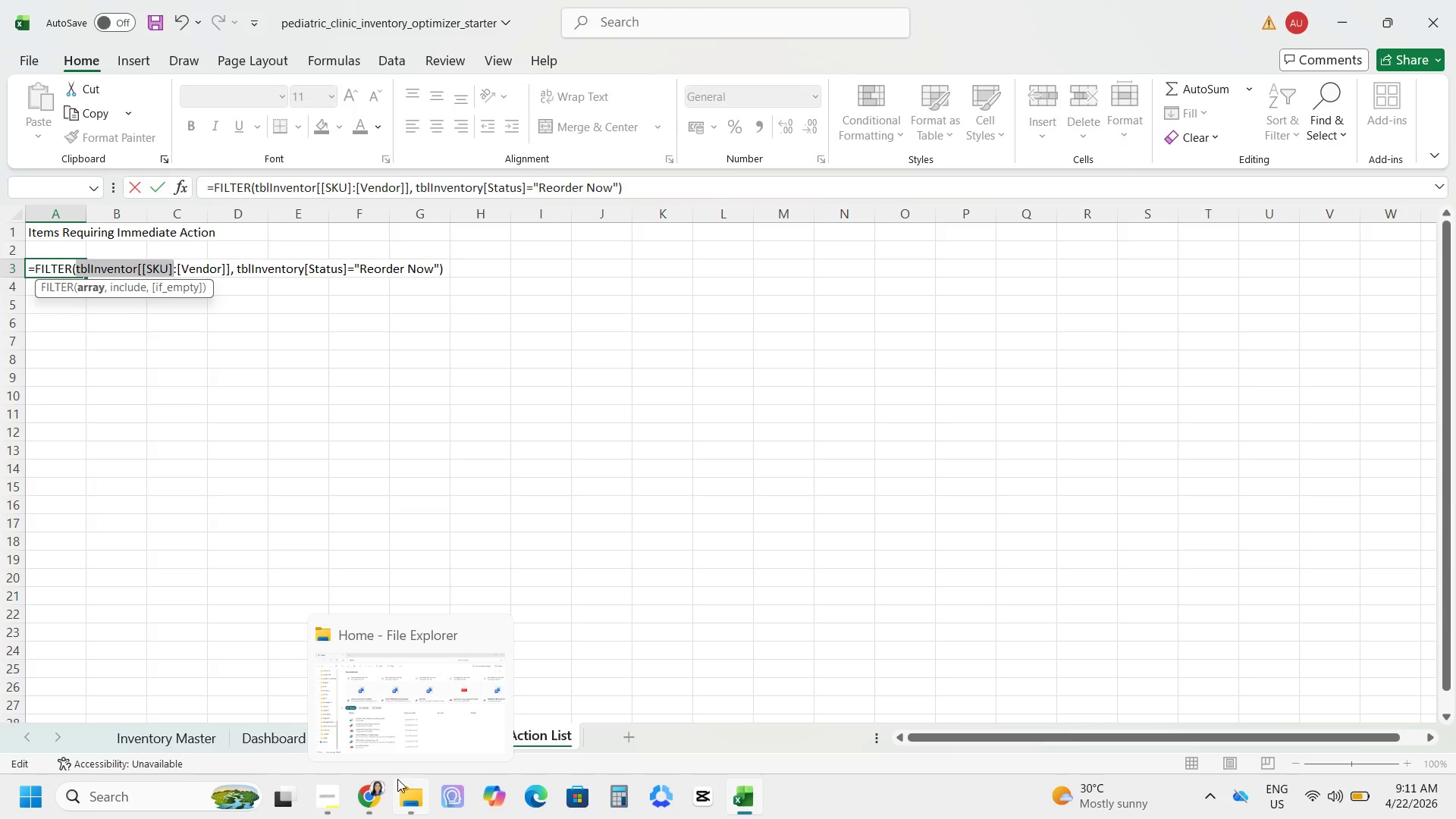 
wait(47.26)
 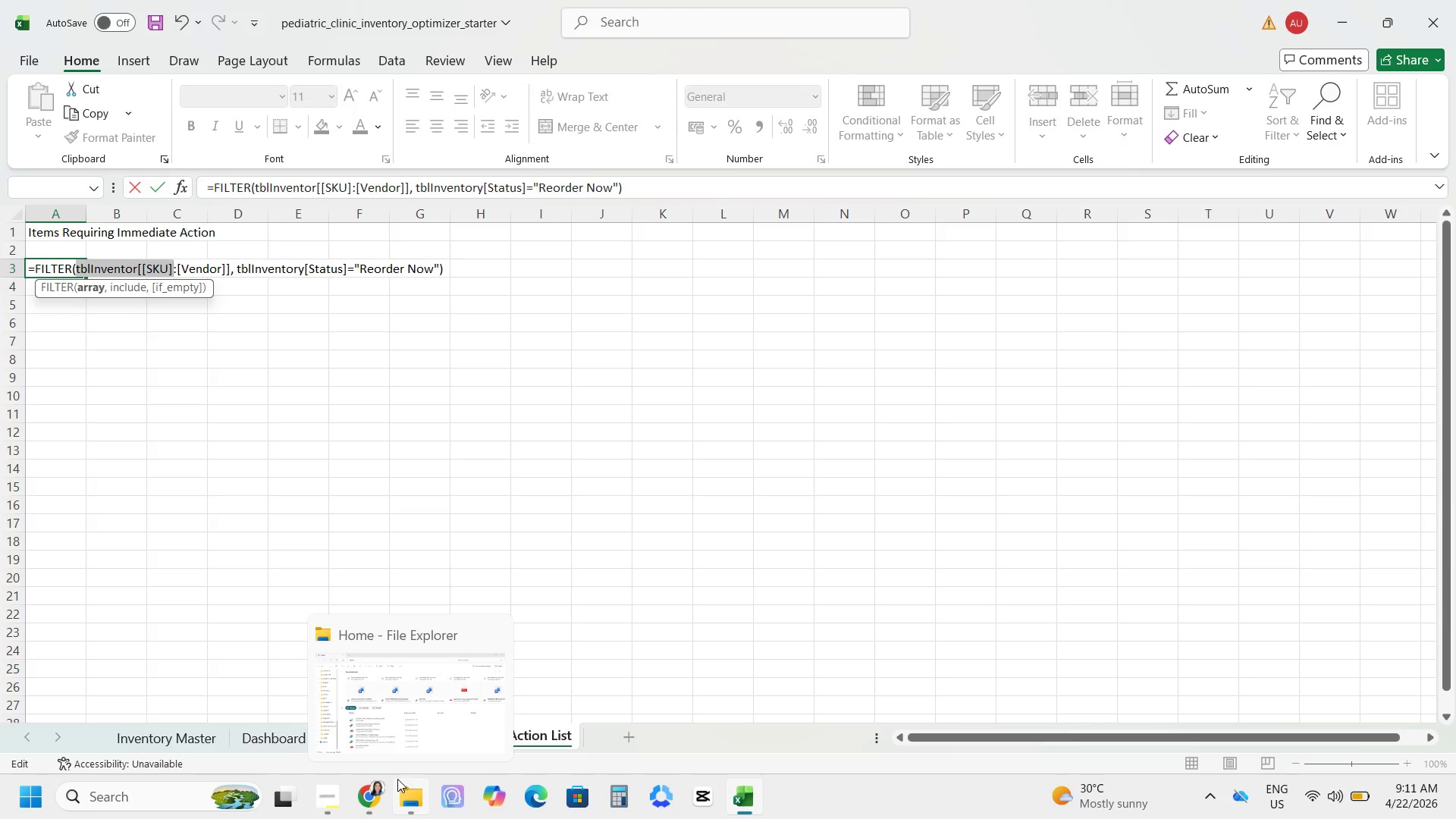 
left_click([584, 486])
 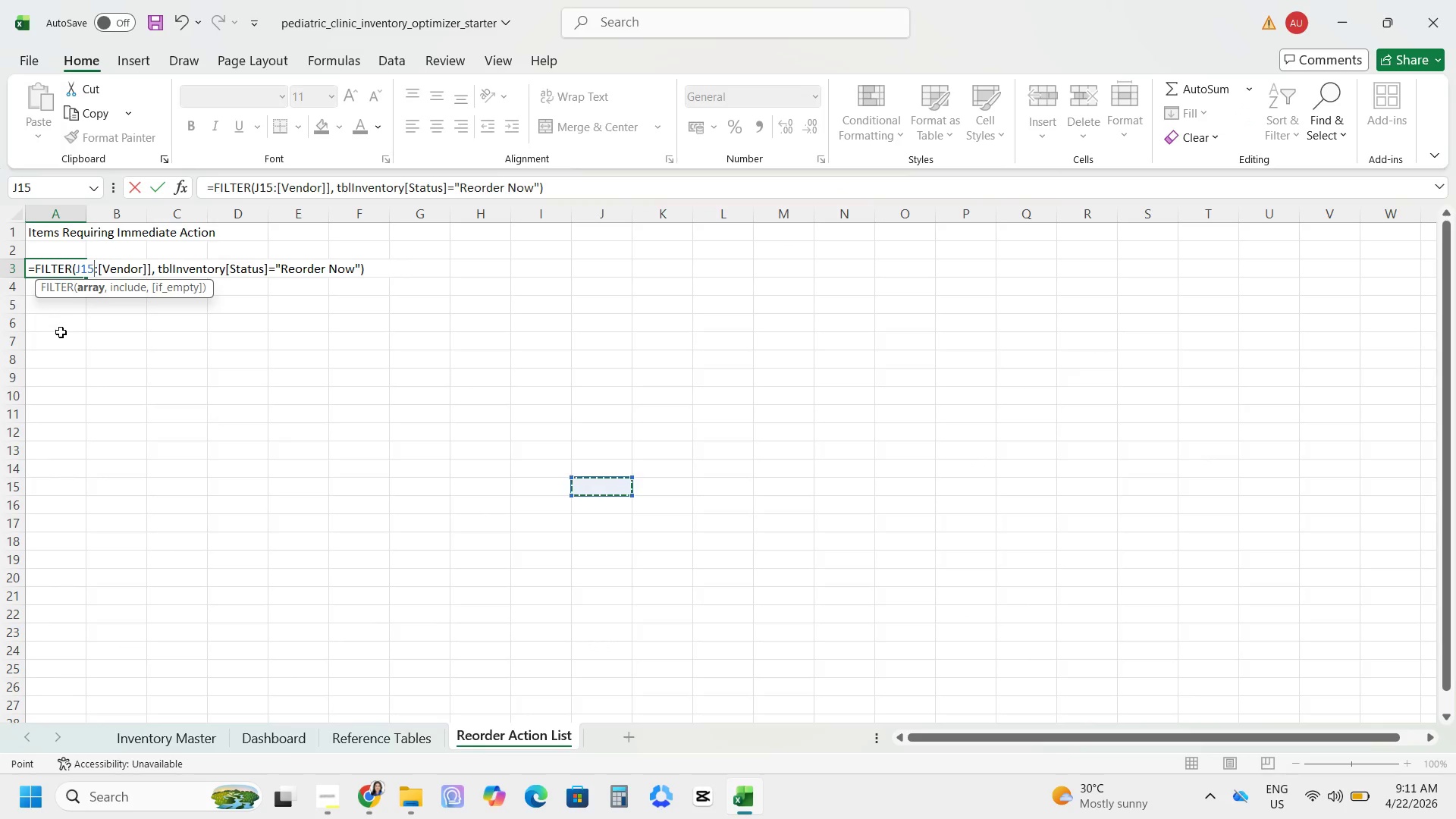 
key(Control+Z)
 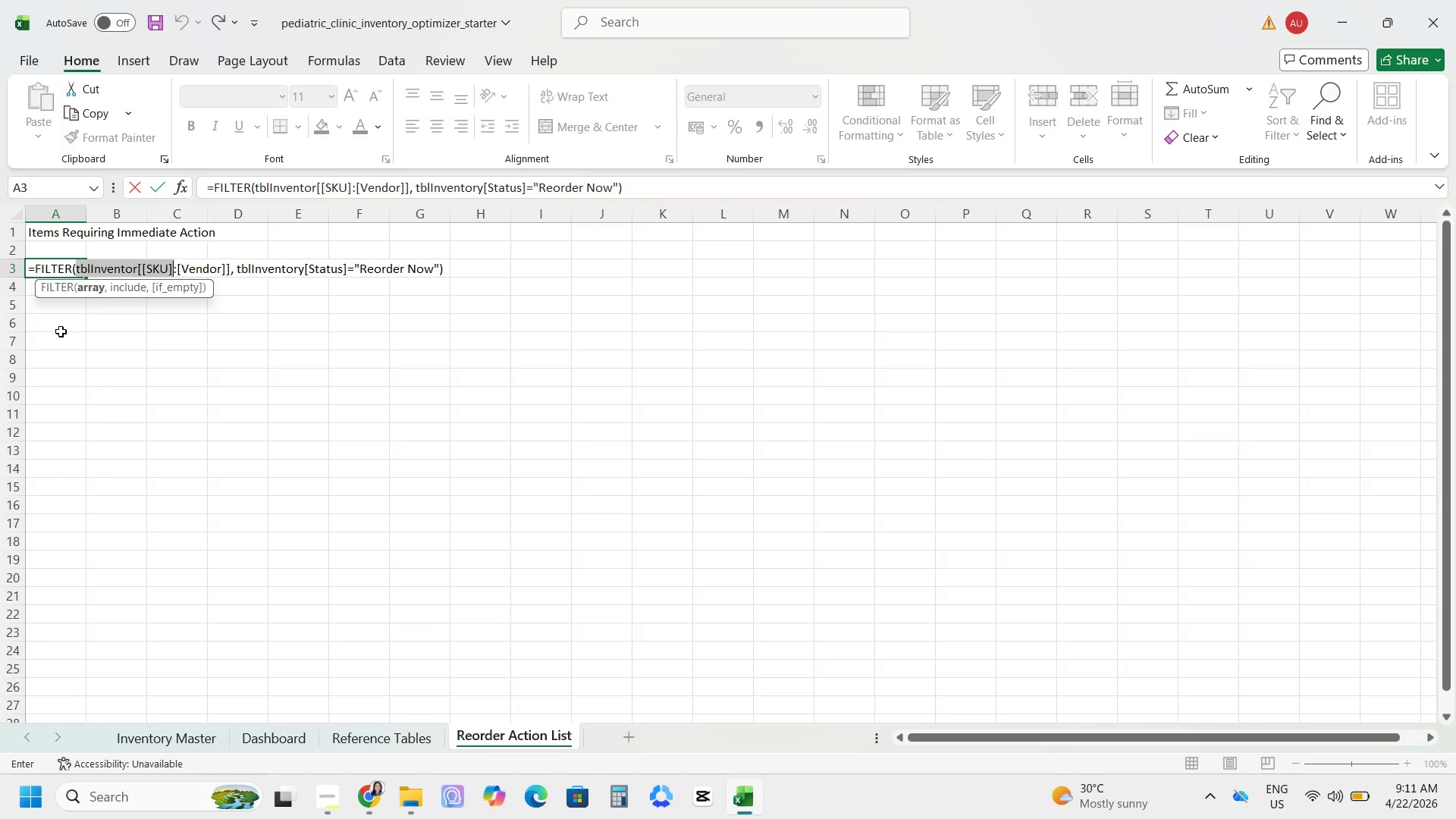 
key(Enter)
 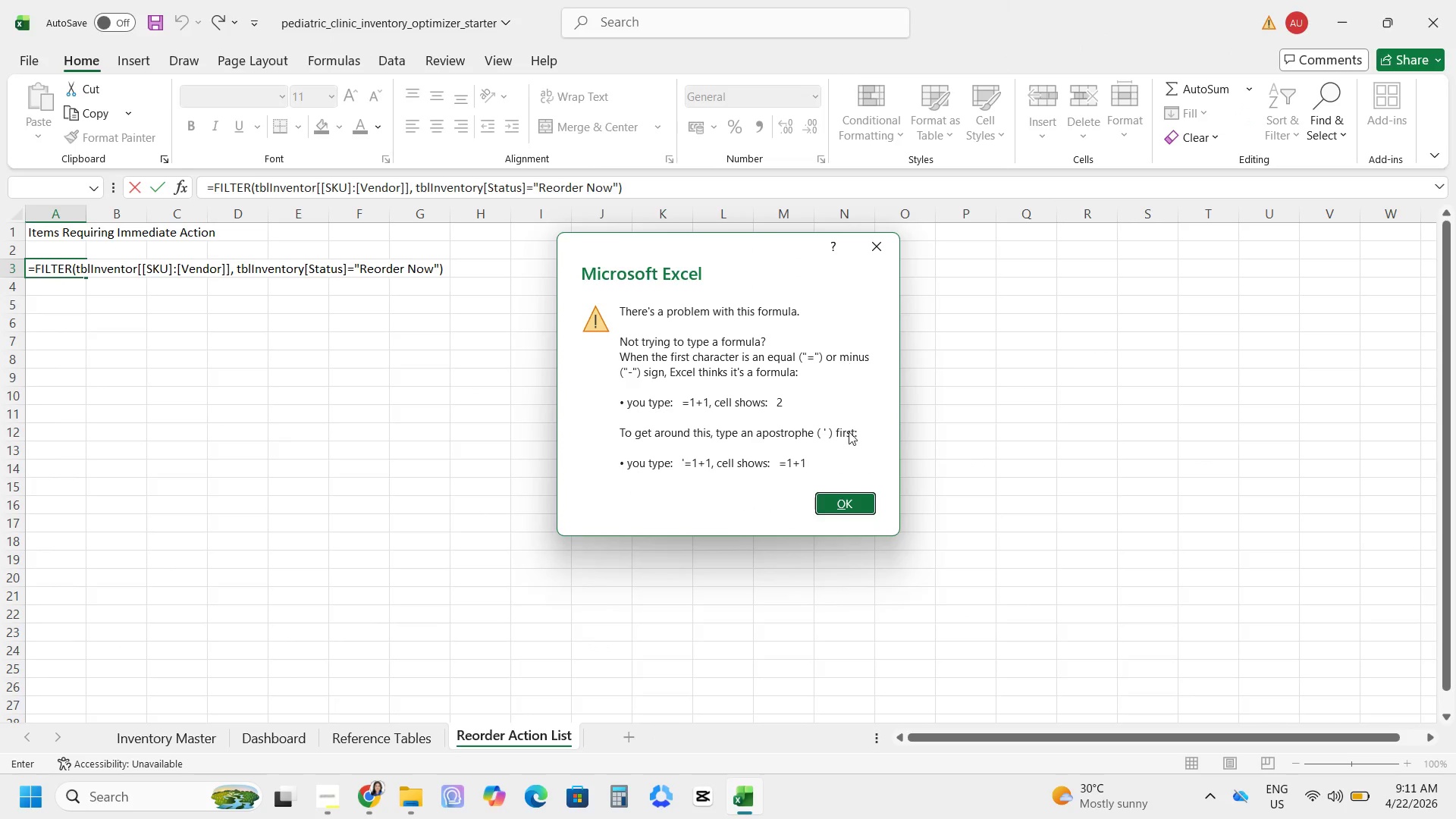 
left_click([858, 502])
 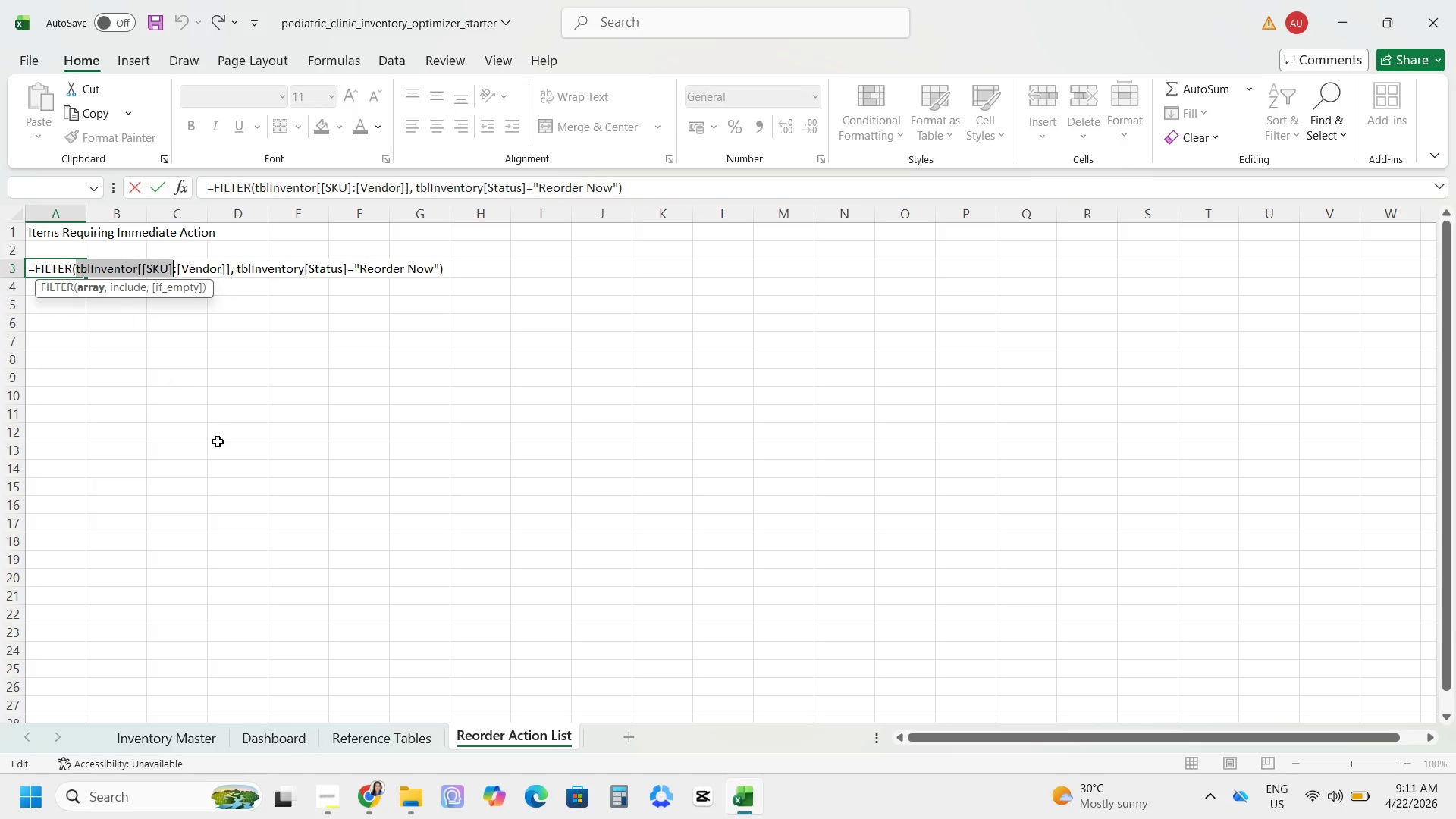 
wait(5.95)
 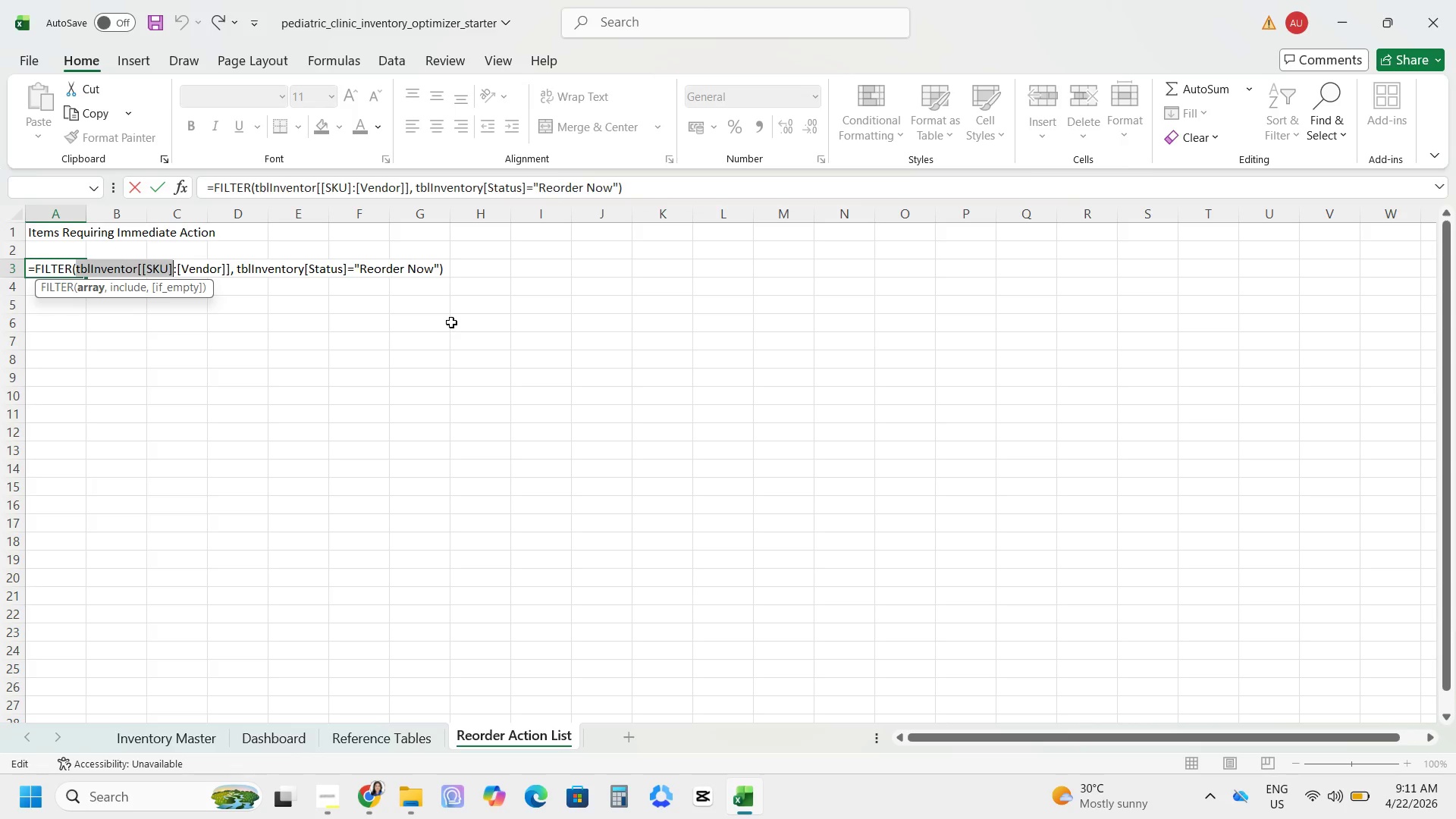 
left_click_drag(start_coordinate=[167, 745], to_coordinate=[162, 746])
 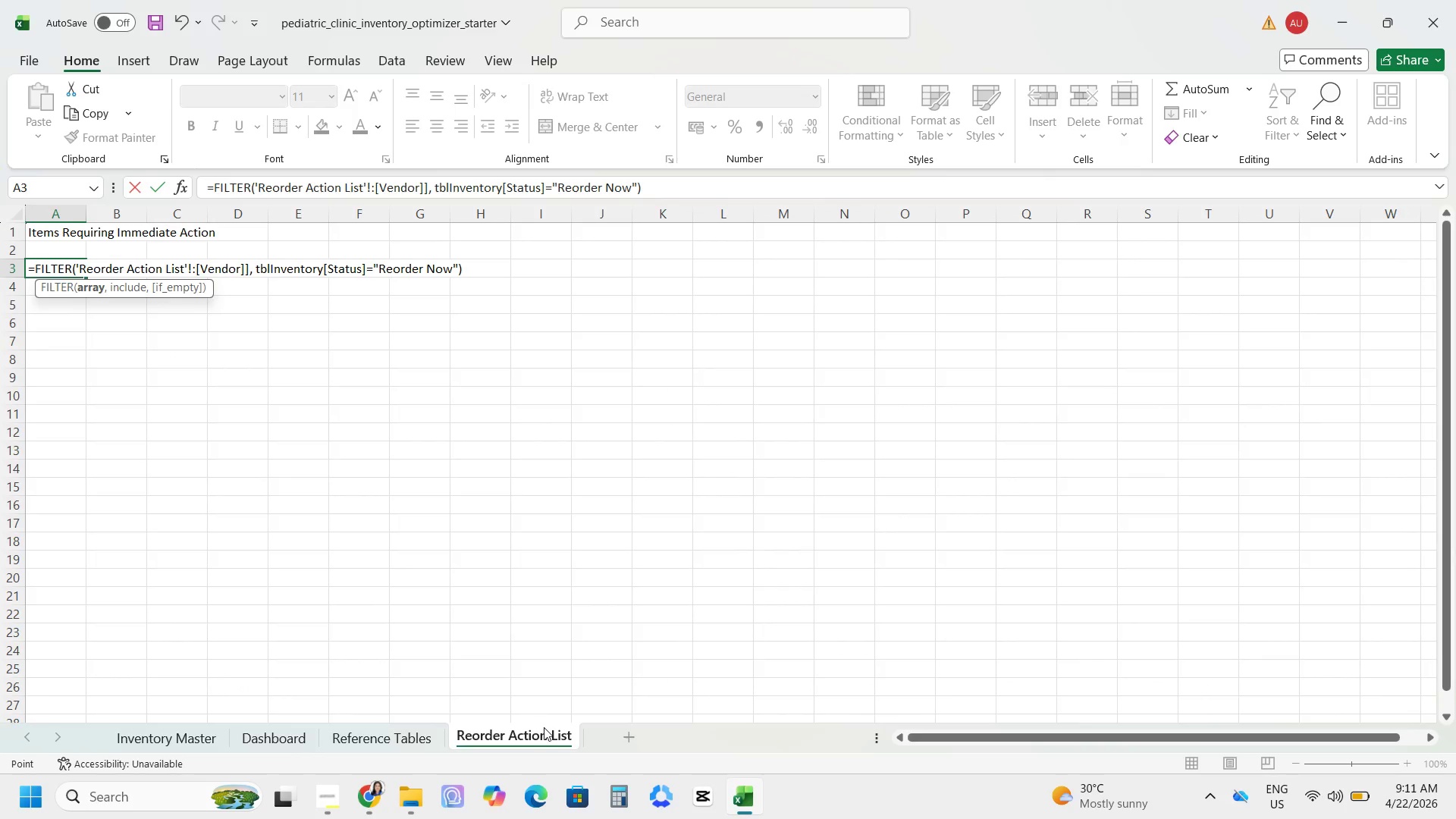 
key(Control+Z)
 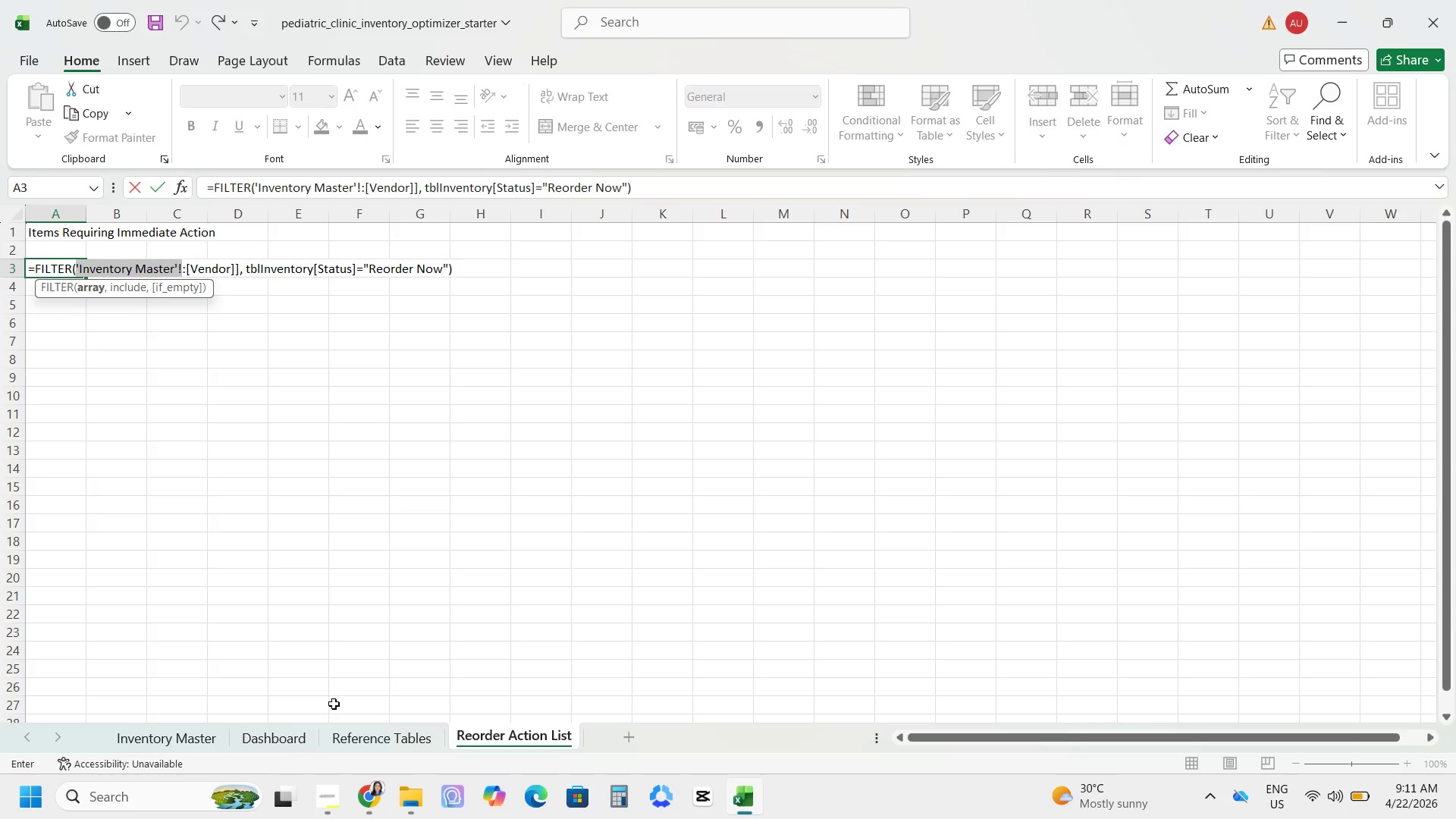 
key(Control+Z)
 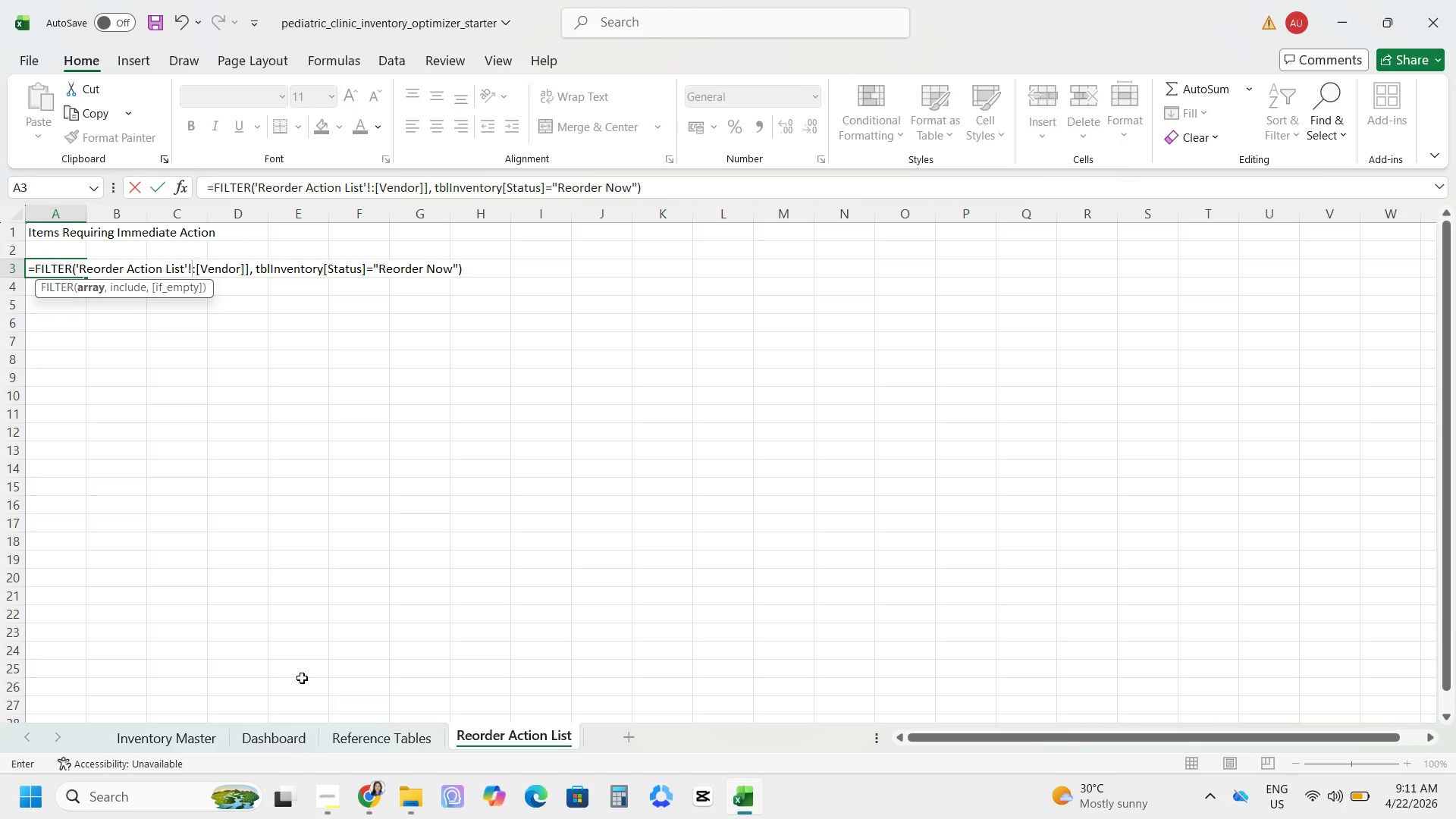 
key(Control+Z)
 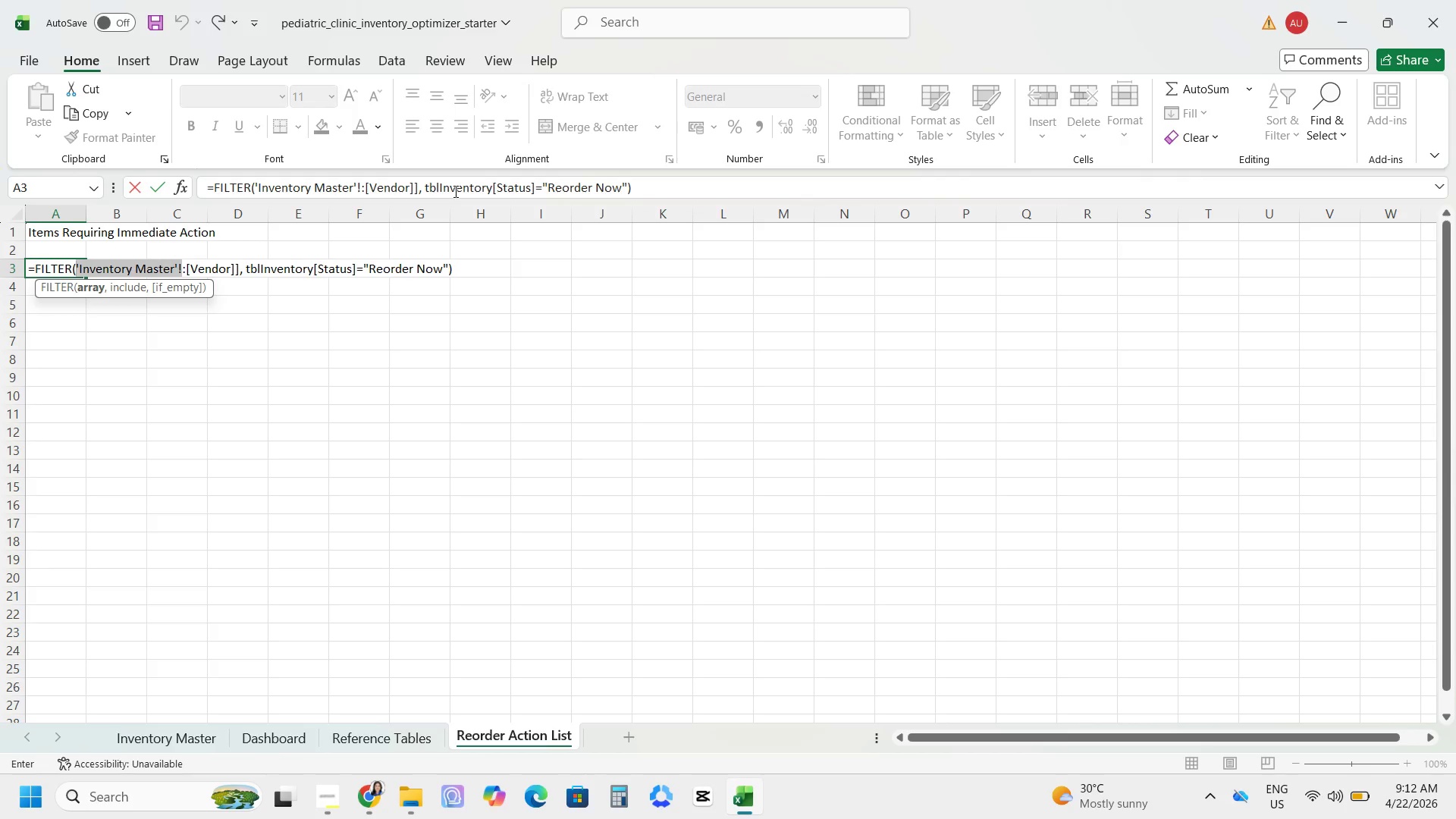 
wait(32.11)
 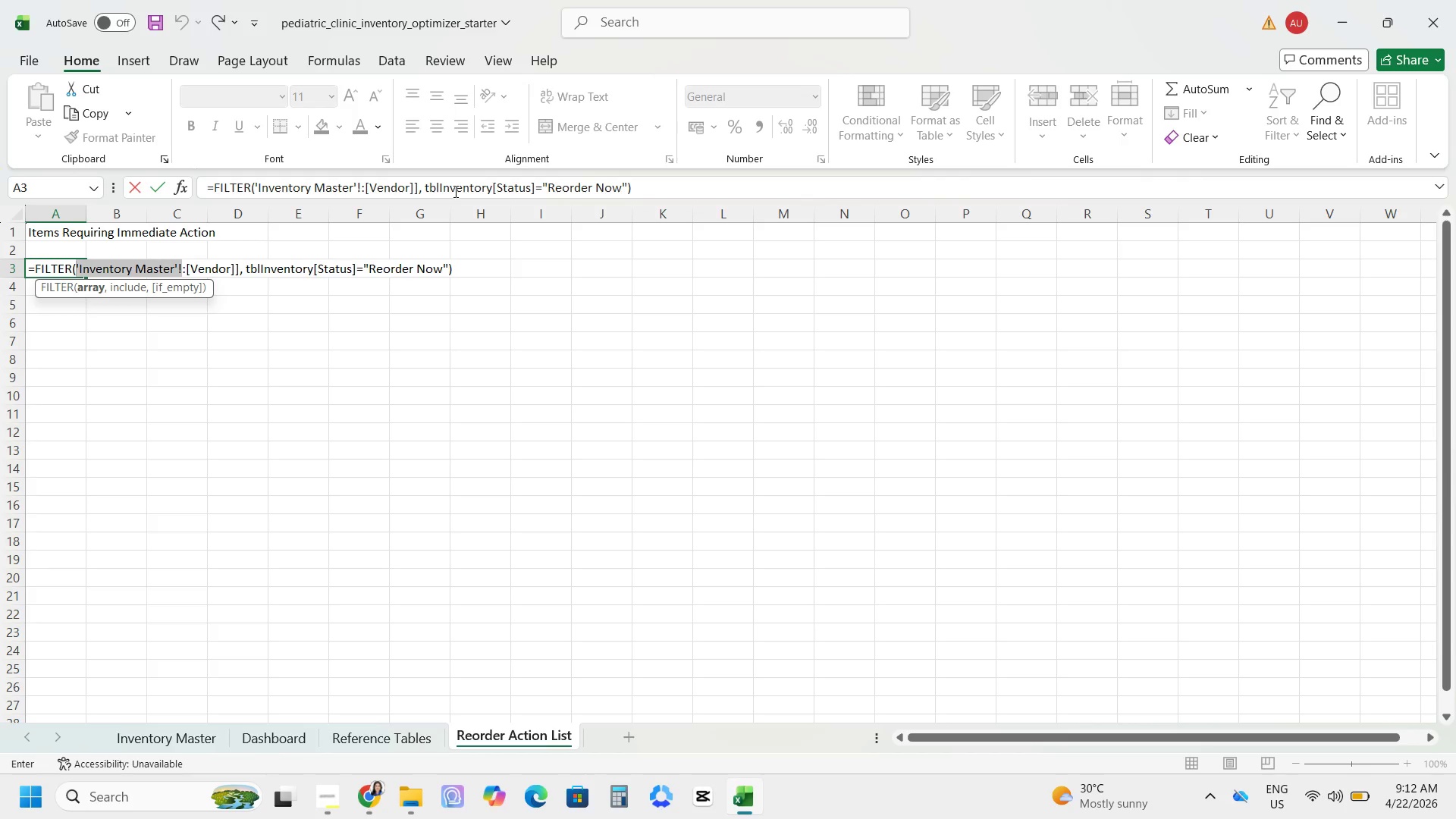 
left_click([199, 249])
 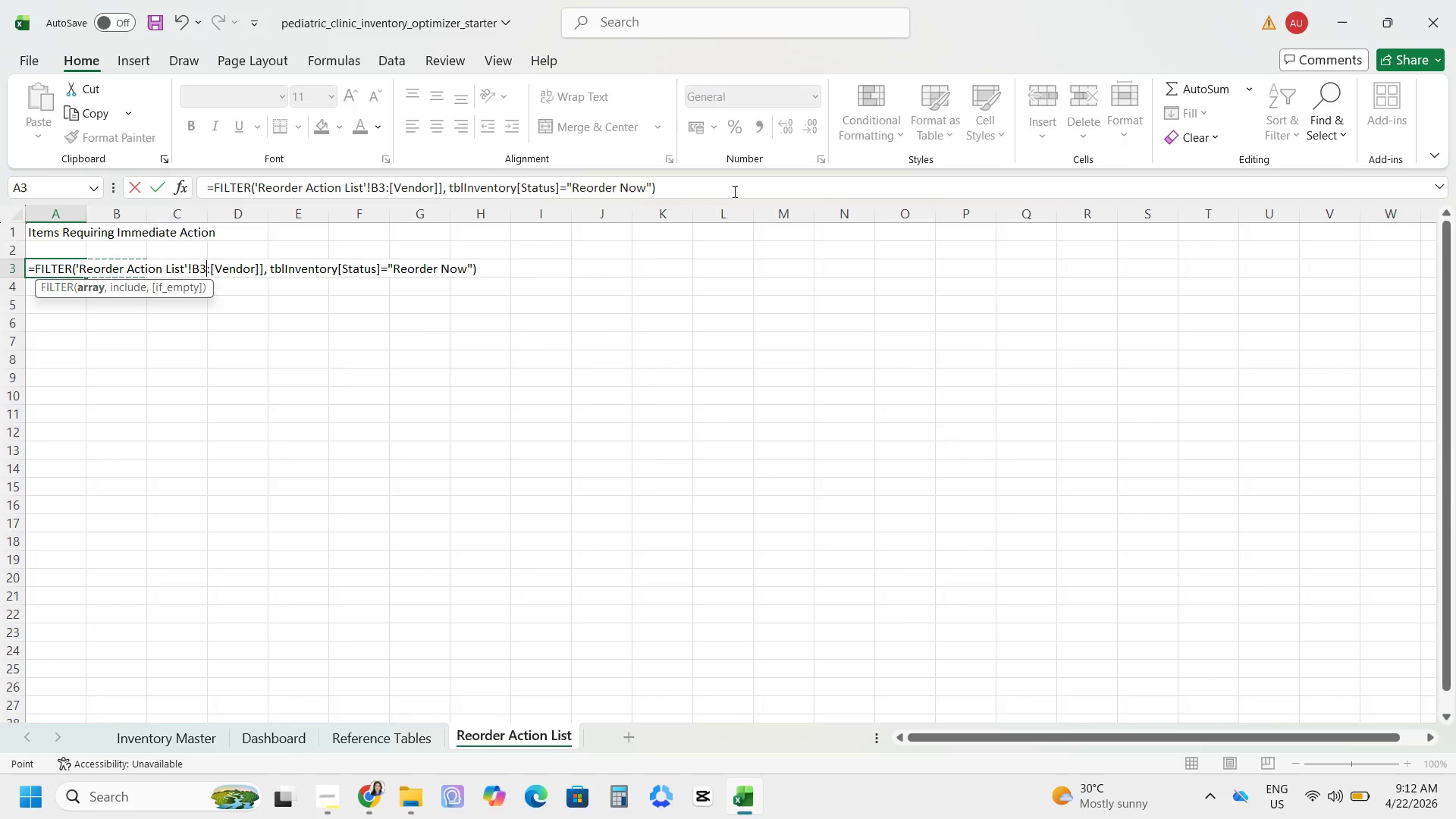 
left_click_drag(start_coordinate=[733, 191], to_coordinate=[125, 196])
 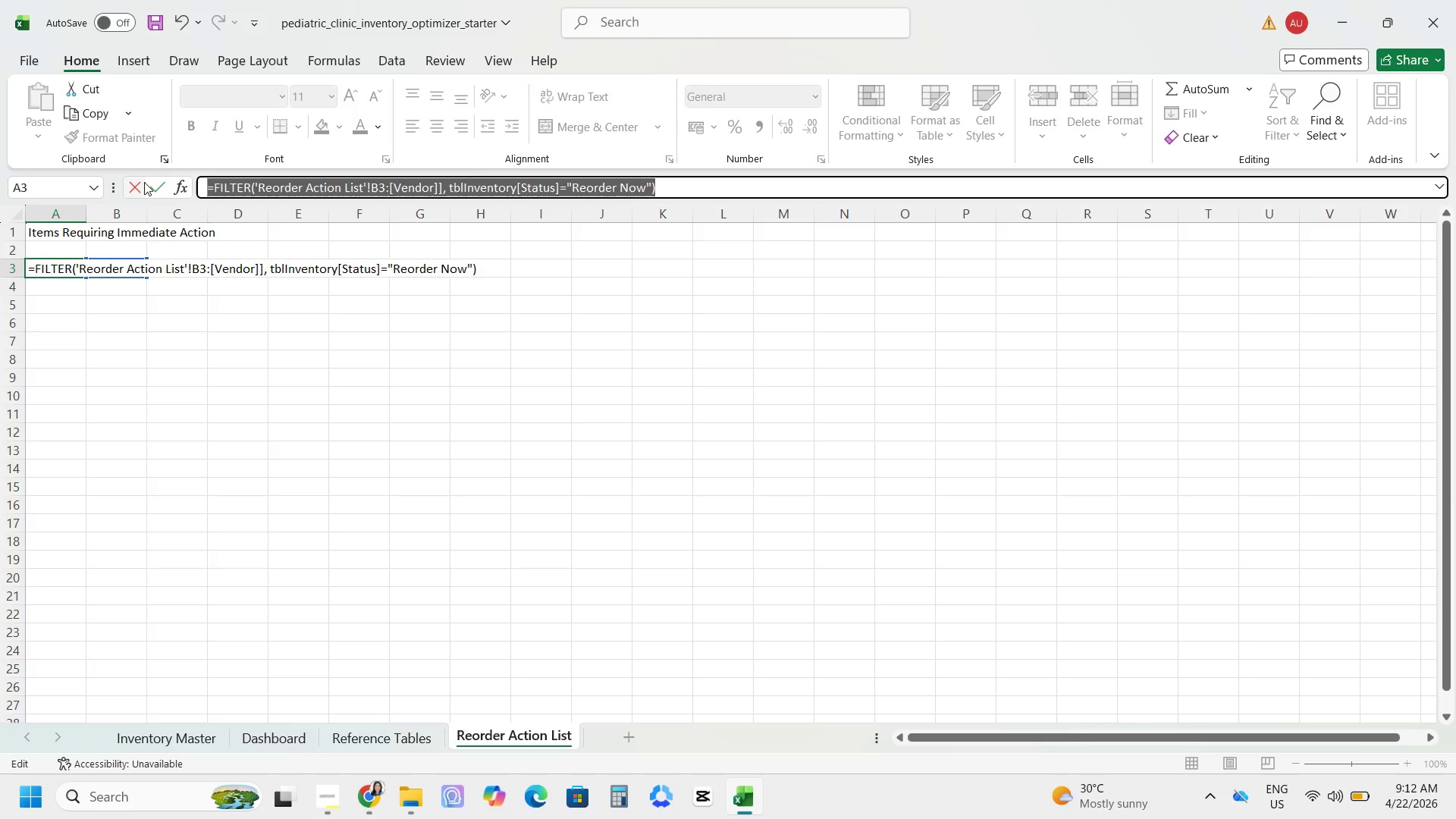 
key(Backspace)
 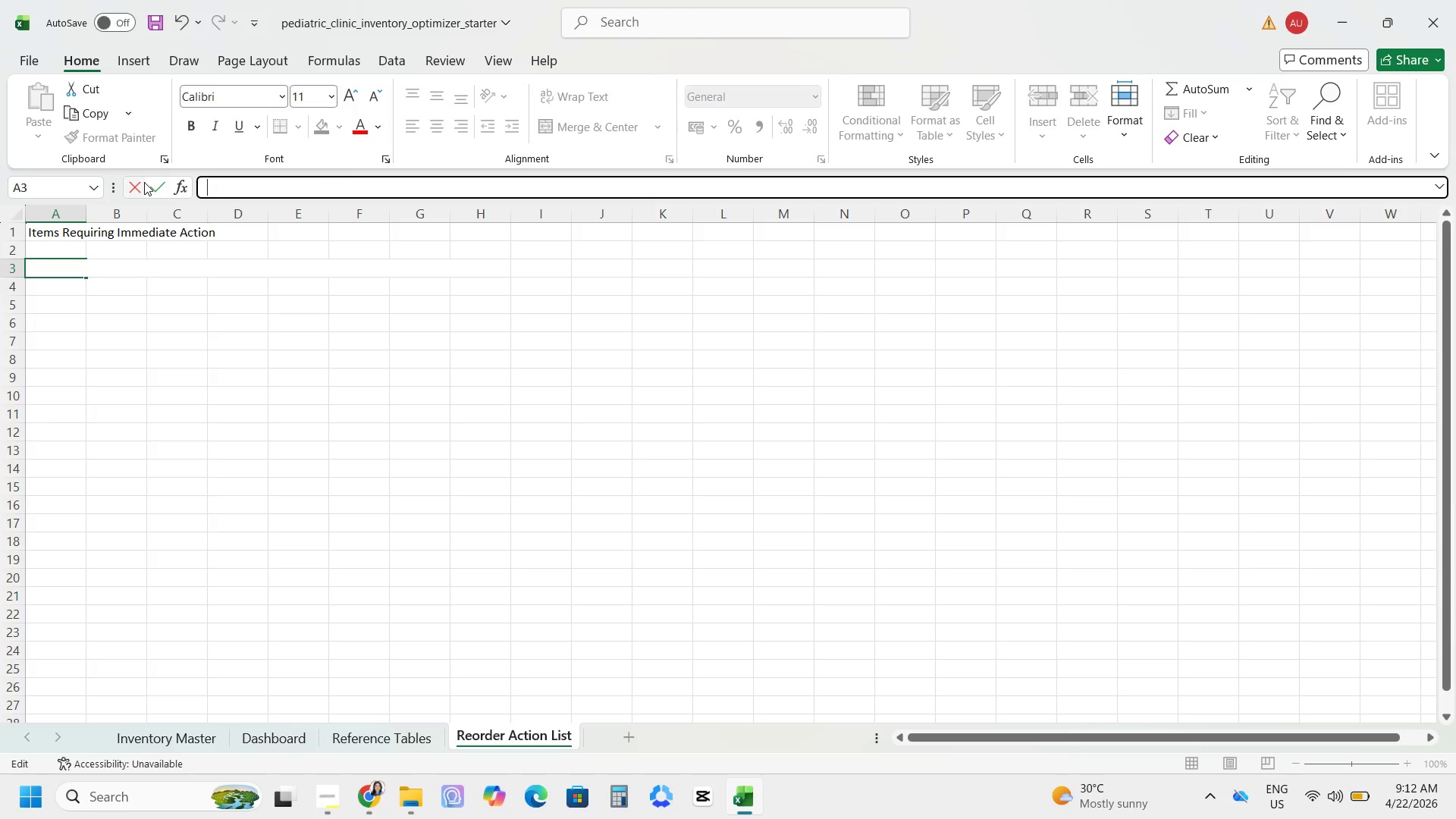 
key(Enter)
 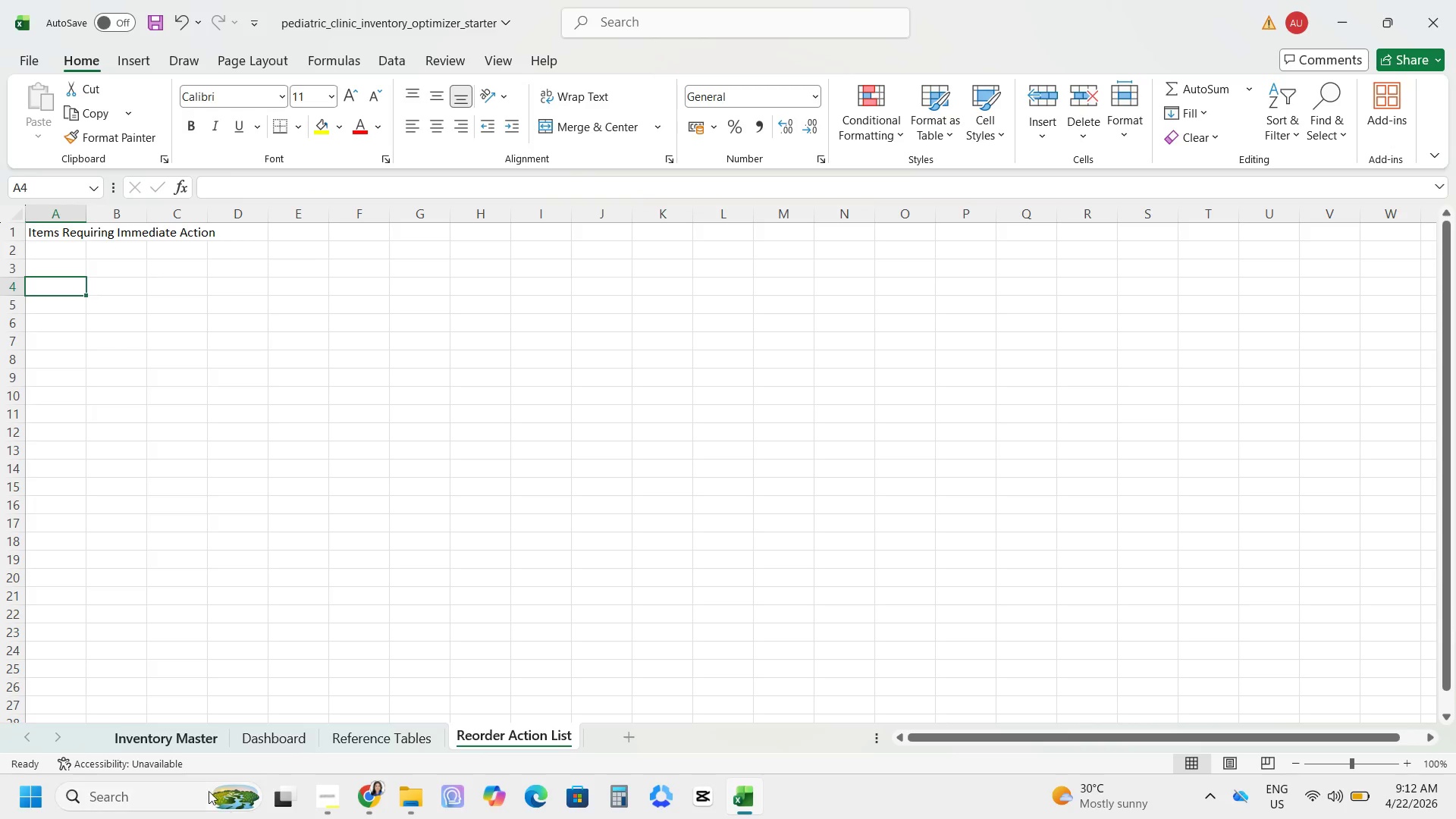 
left_click([188, 737])
 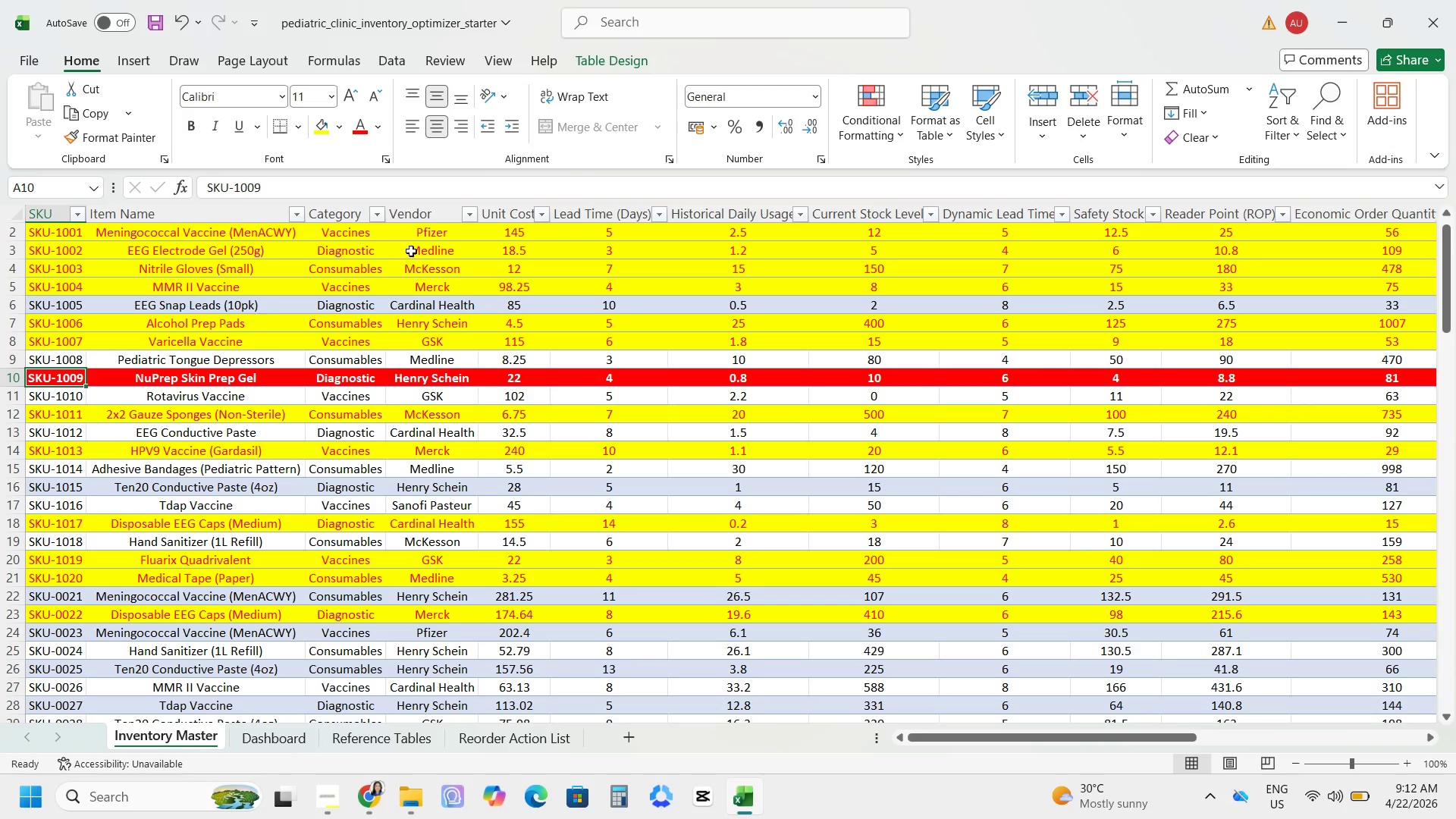 
left_click_drag(start_coordinate=[587, 67], to_coordinate=[582, 67])
 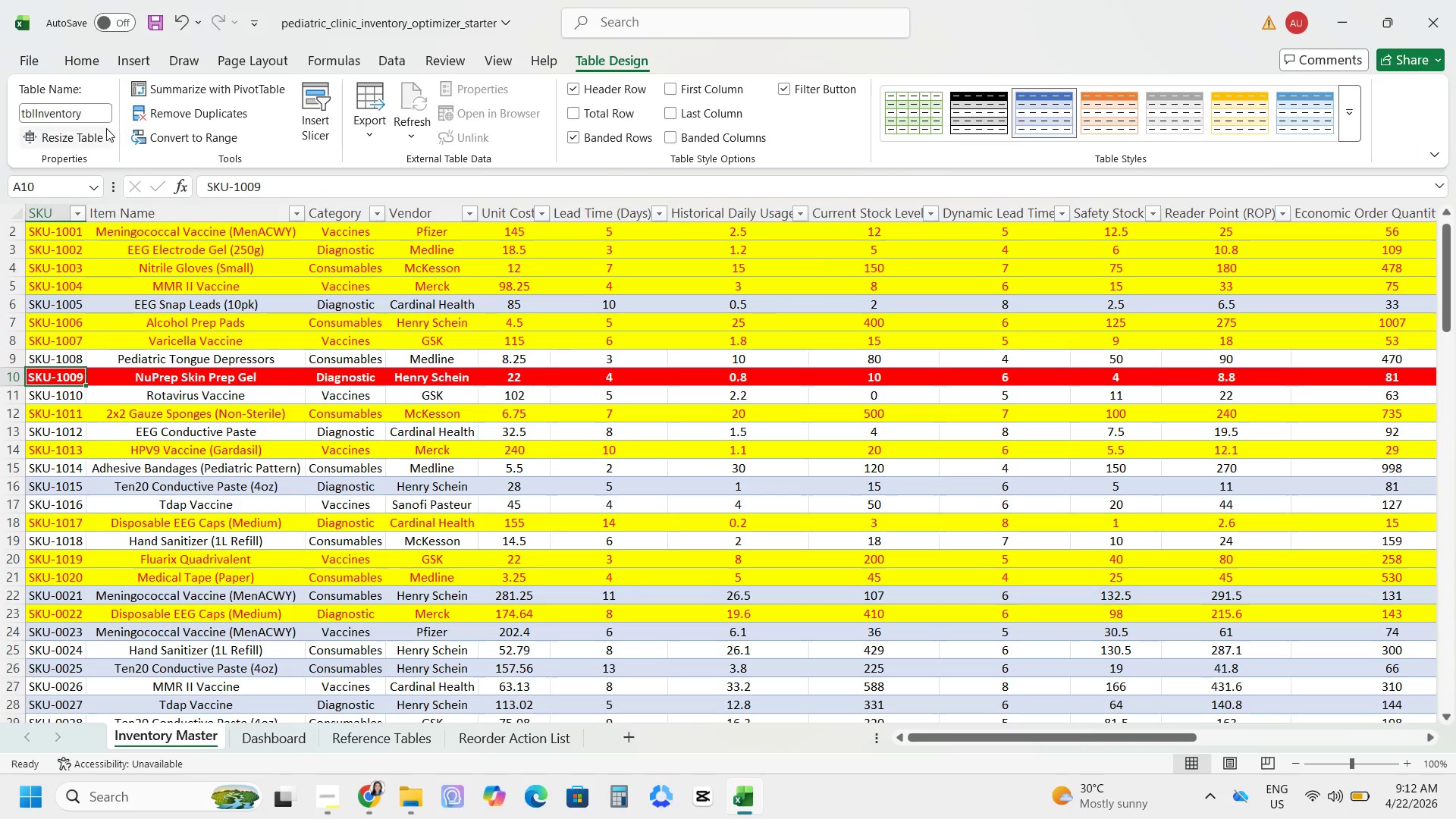 
left_click([86, 113])
 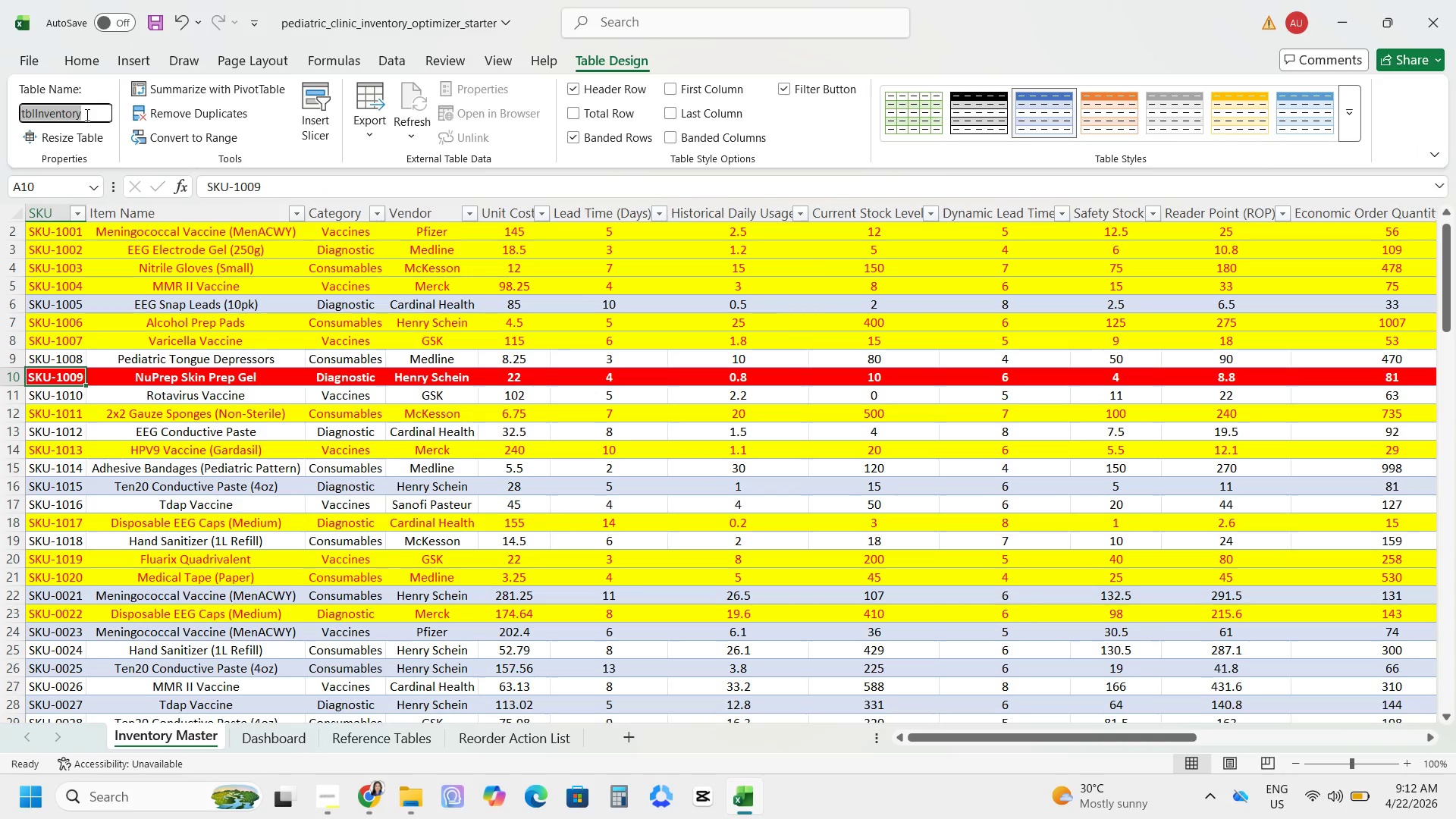 
type(Inventory T)
key(Backspace)
key(Backspace)
type(Table)
 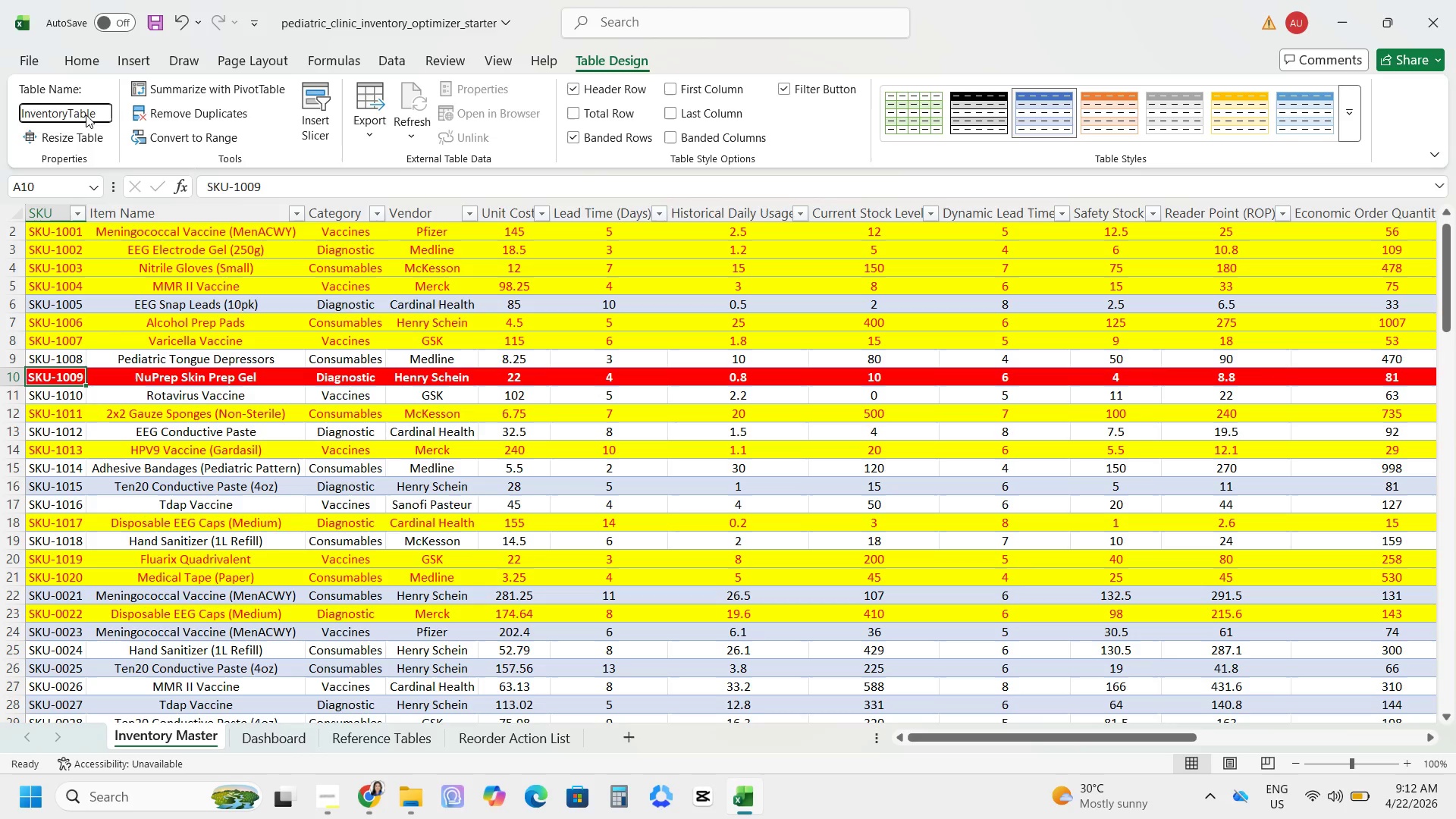 
key(Enter)
 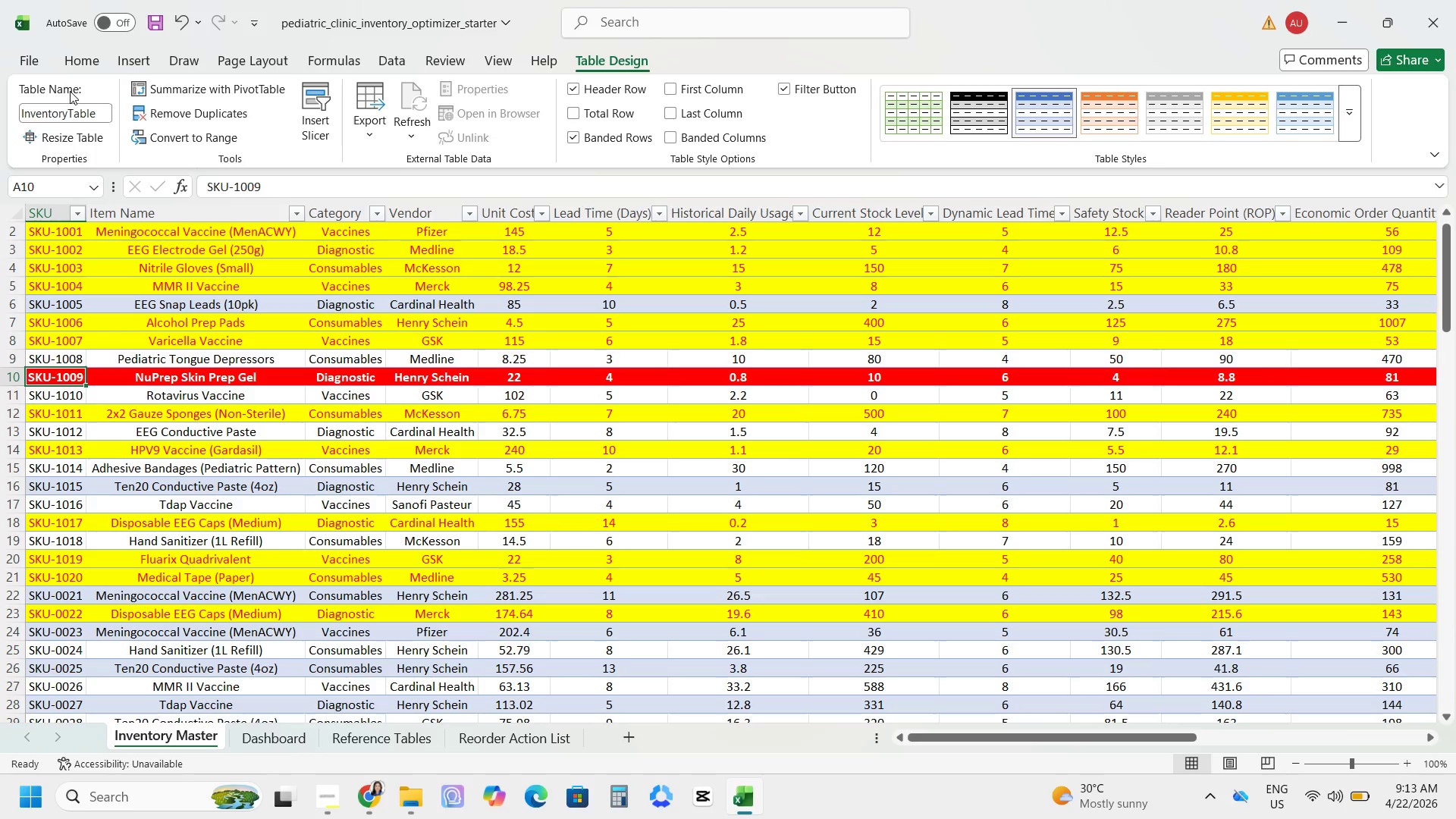 
wait(13.73)
 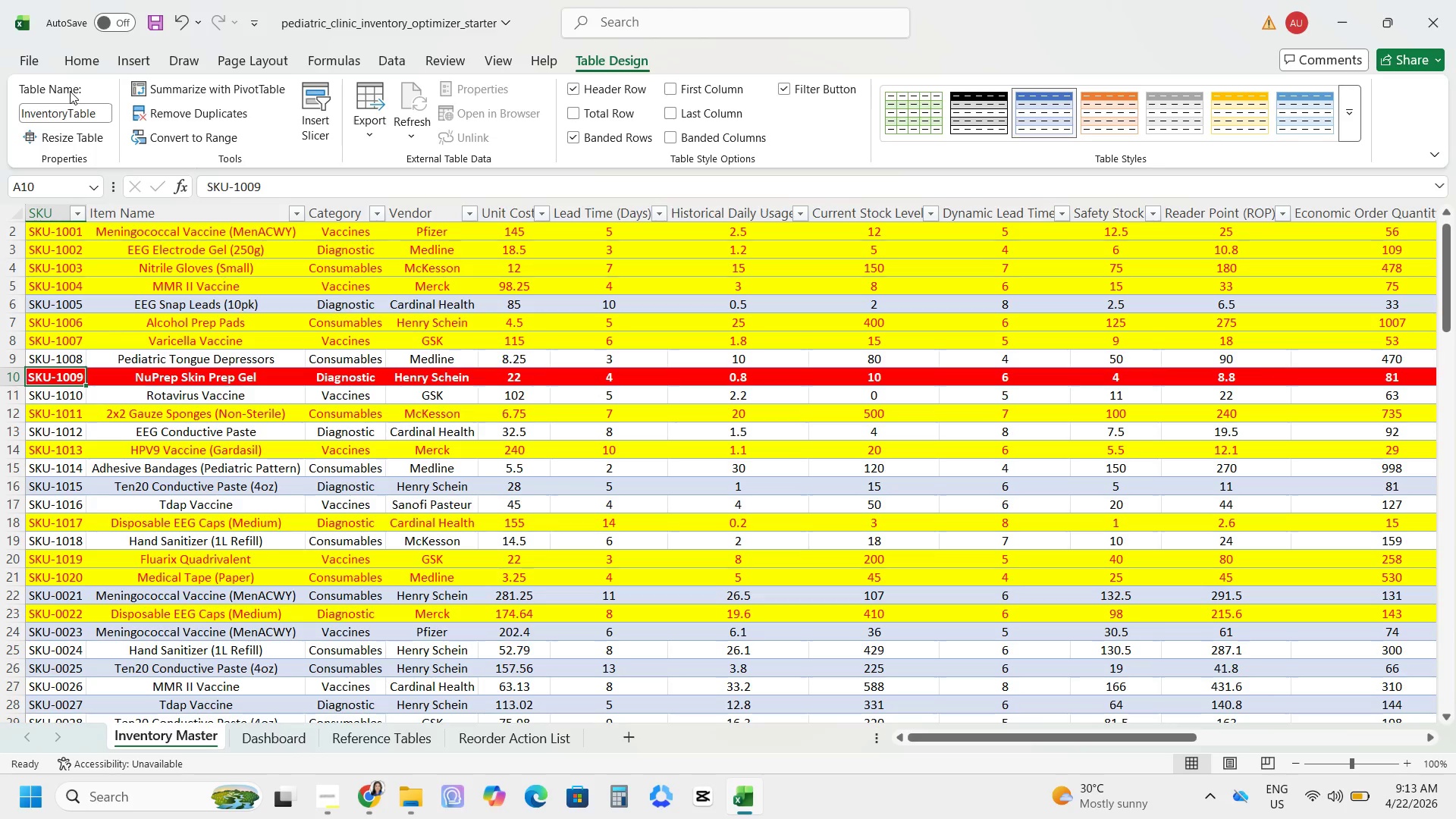 
left_click([488, 729])
 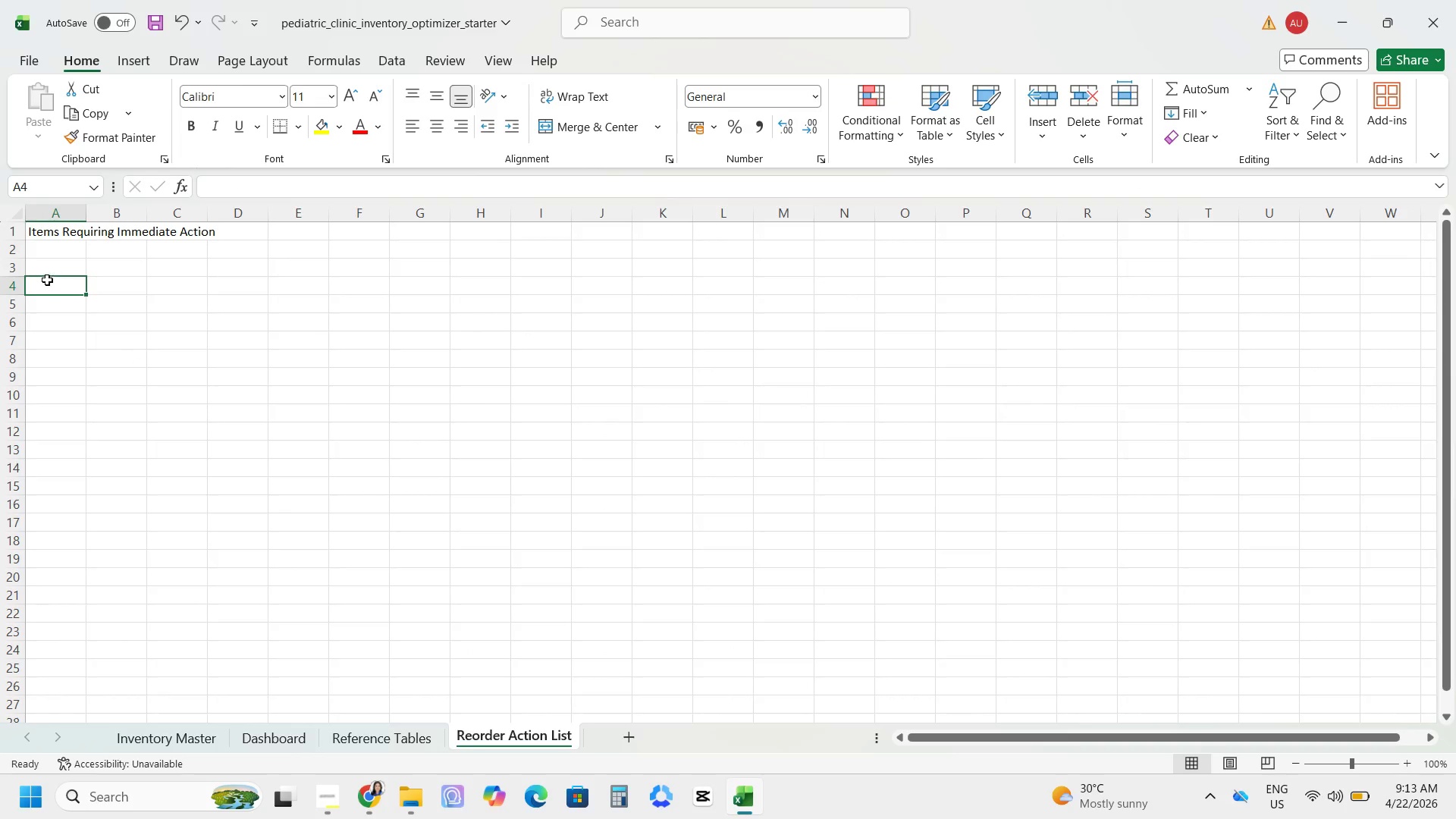 
left_click([50, 268])
 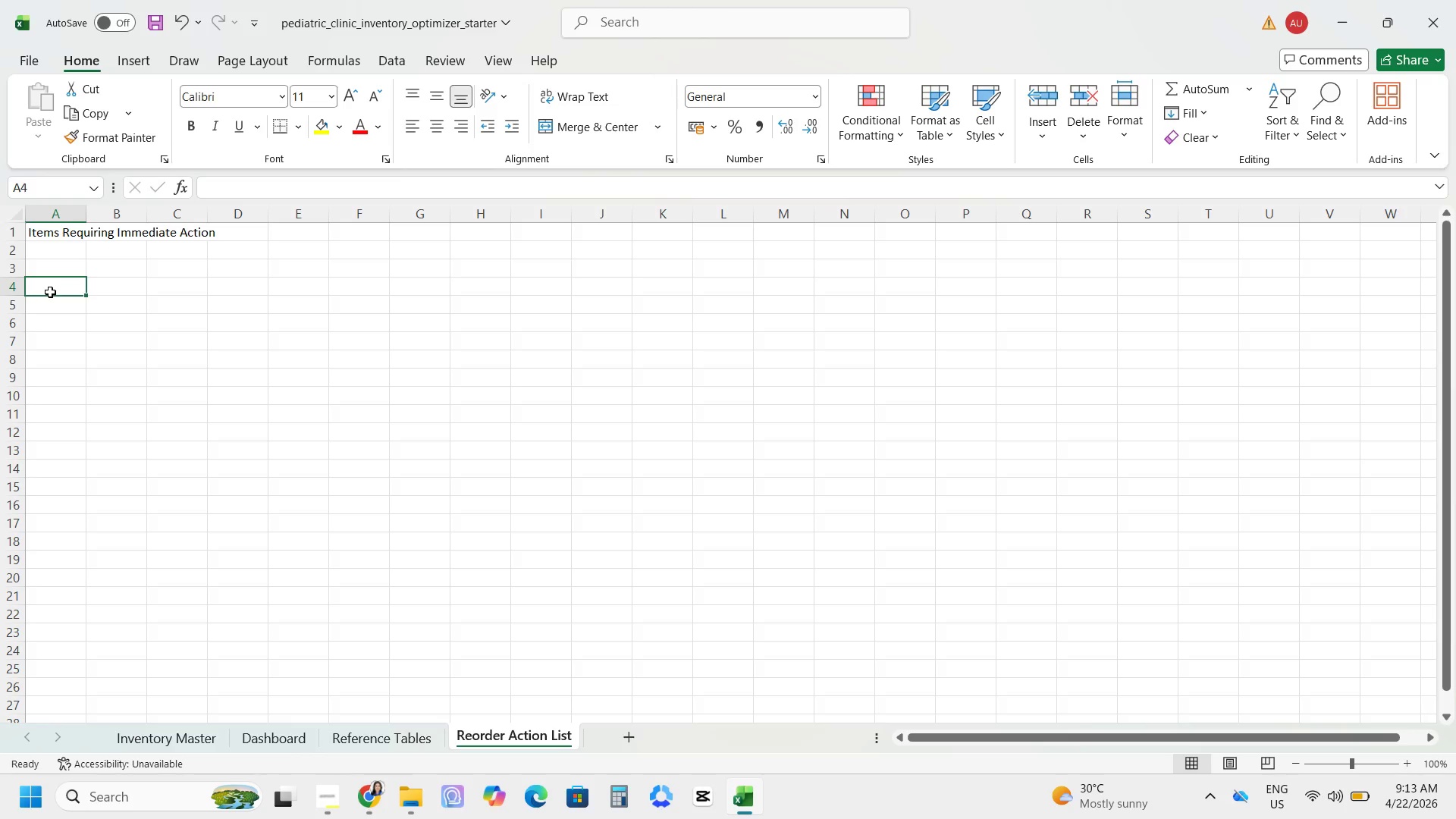 
double_click([49, 266])
 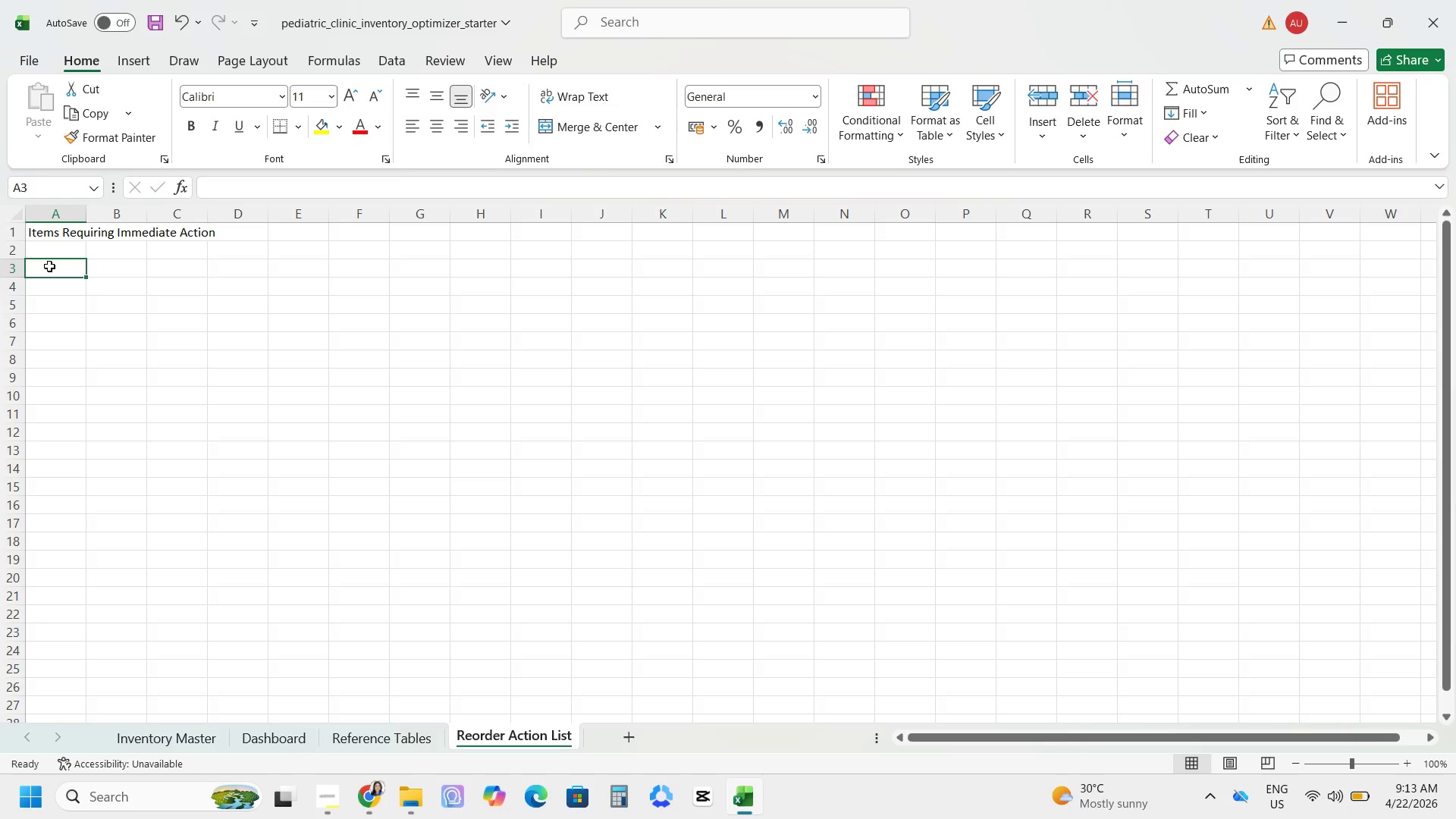 
type(=FILTER(InventoryTable[[)
 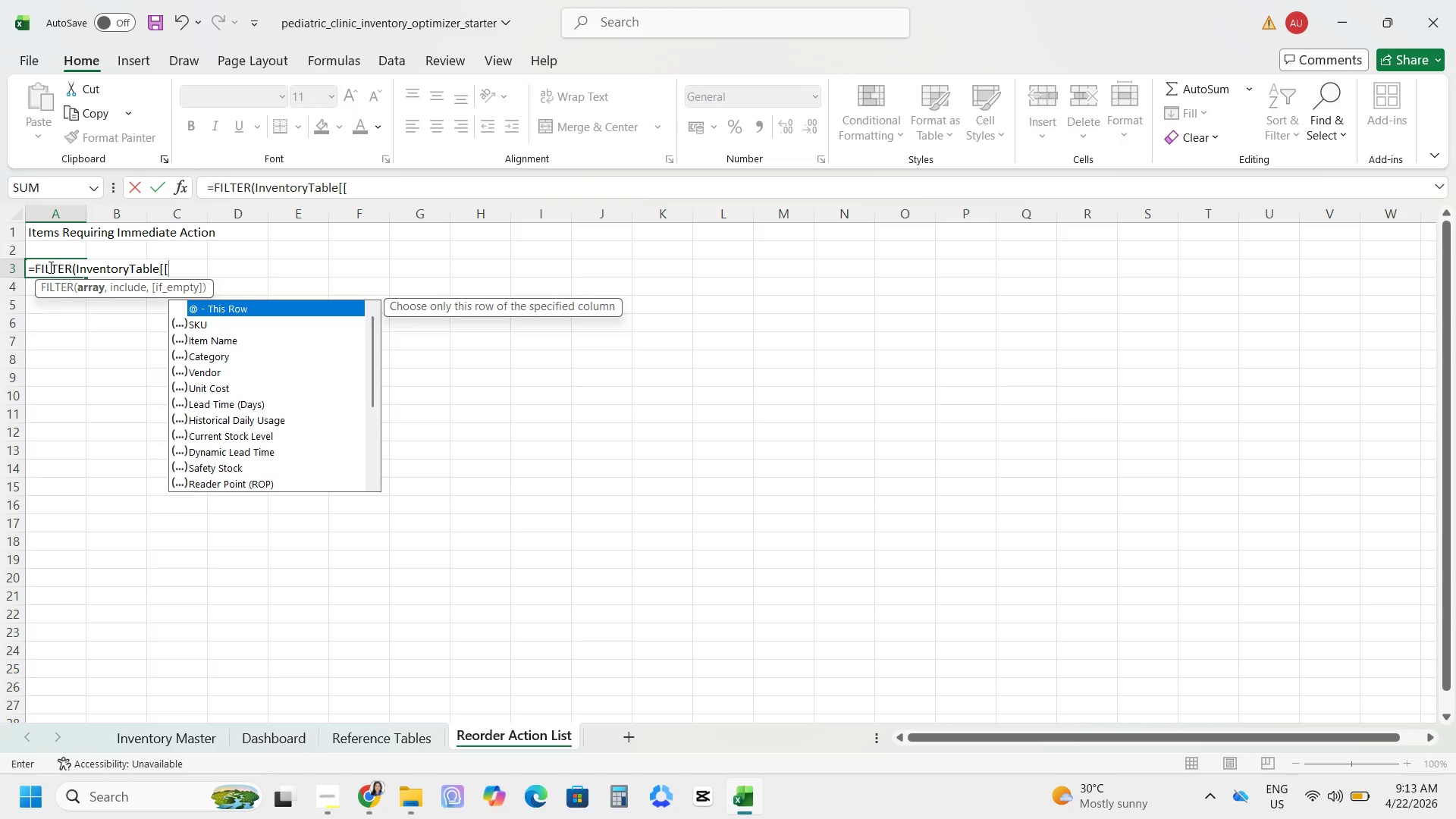 
left_click([213, 318])
 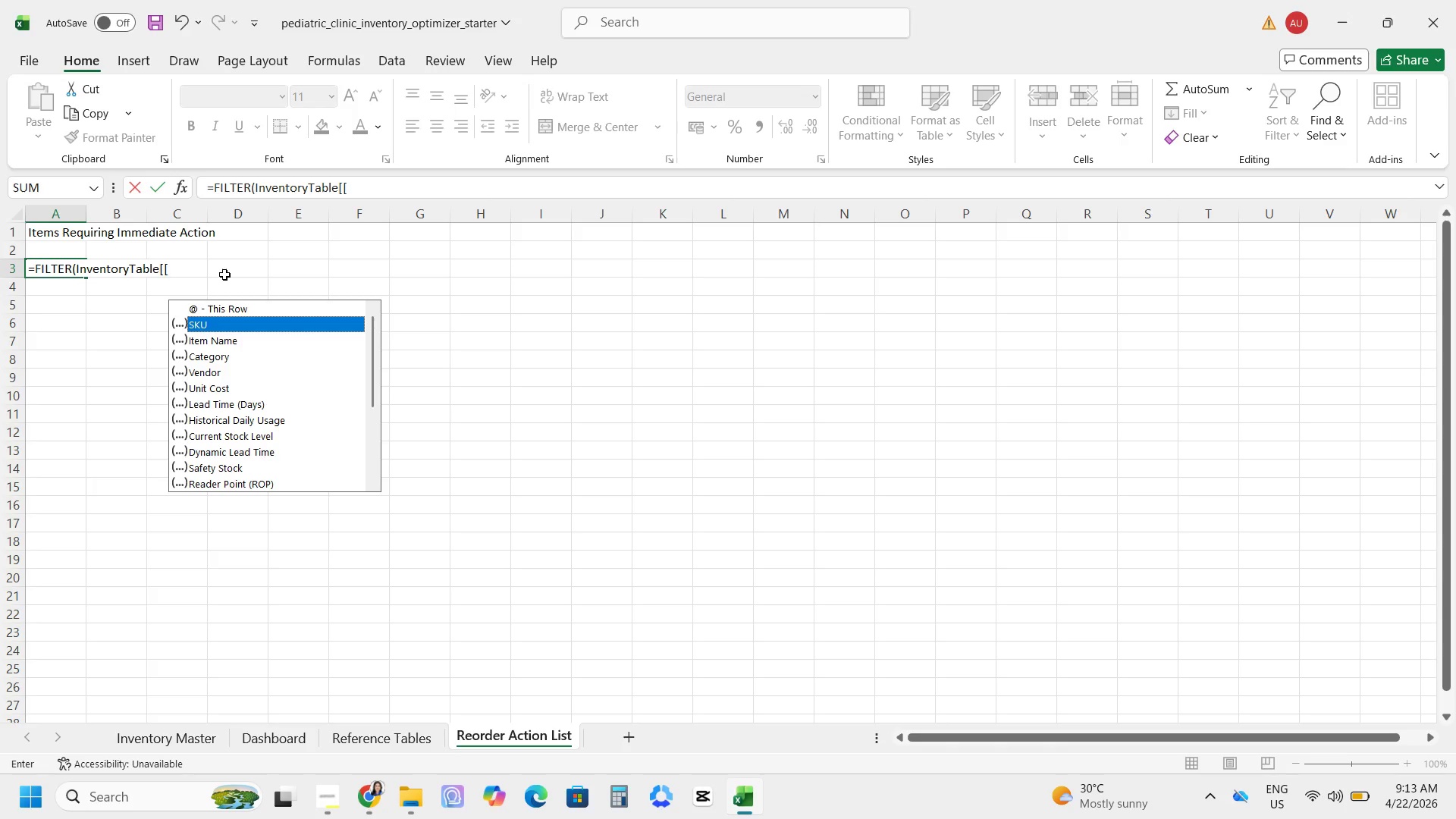 
double_click([212, 320])
 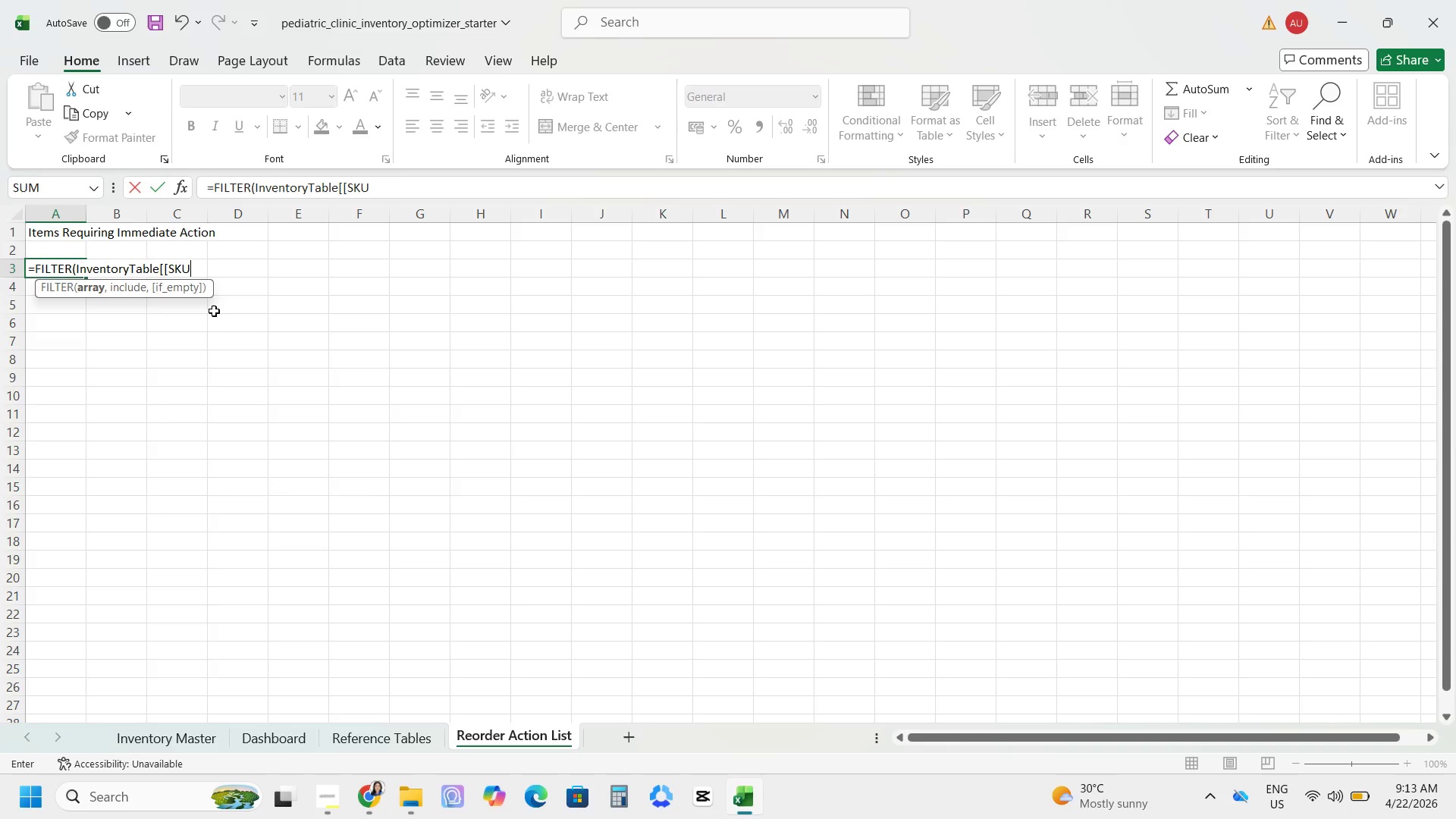 
key(BracketRight)
 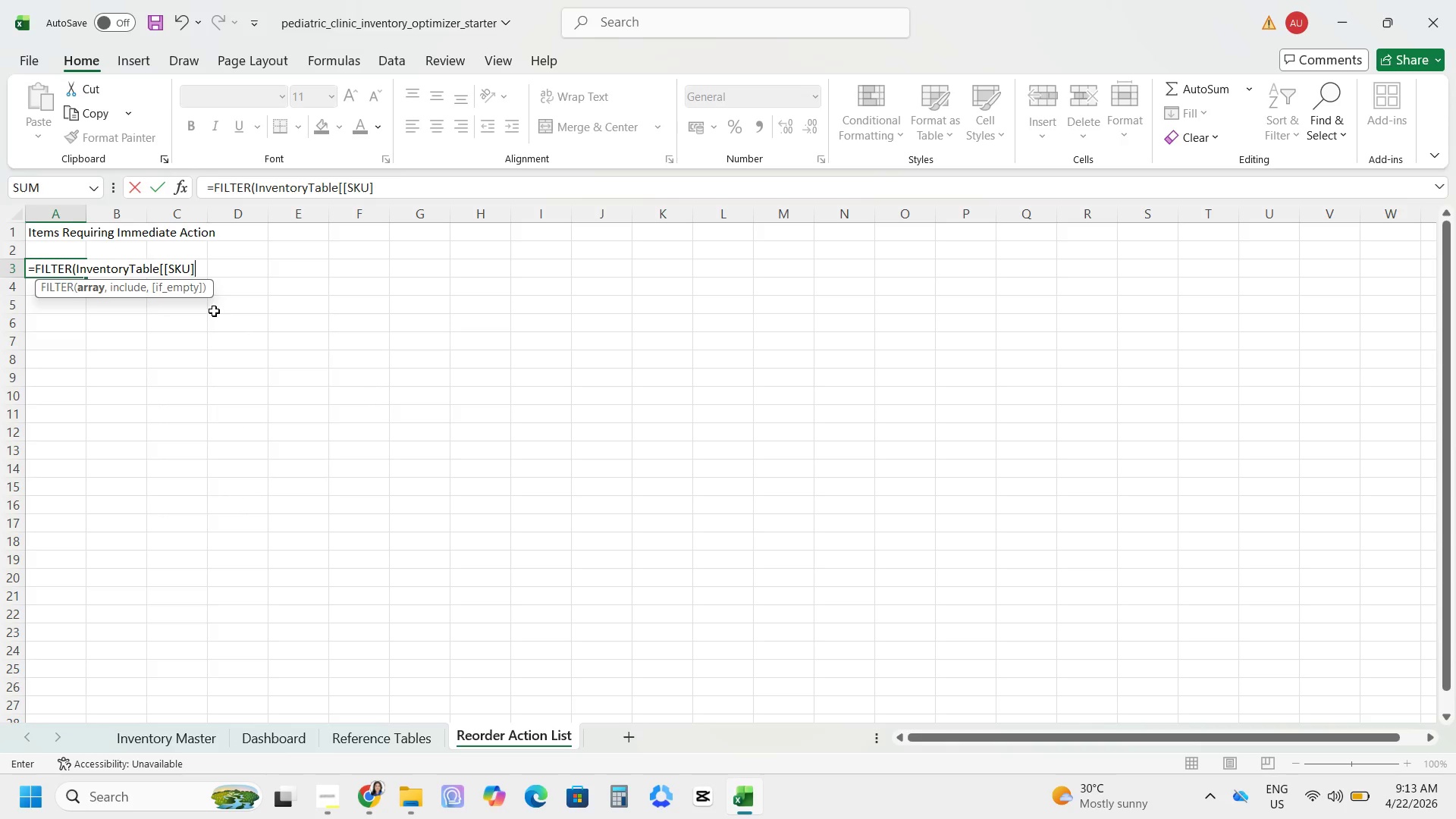 
key(Shift+Semicolon)
 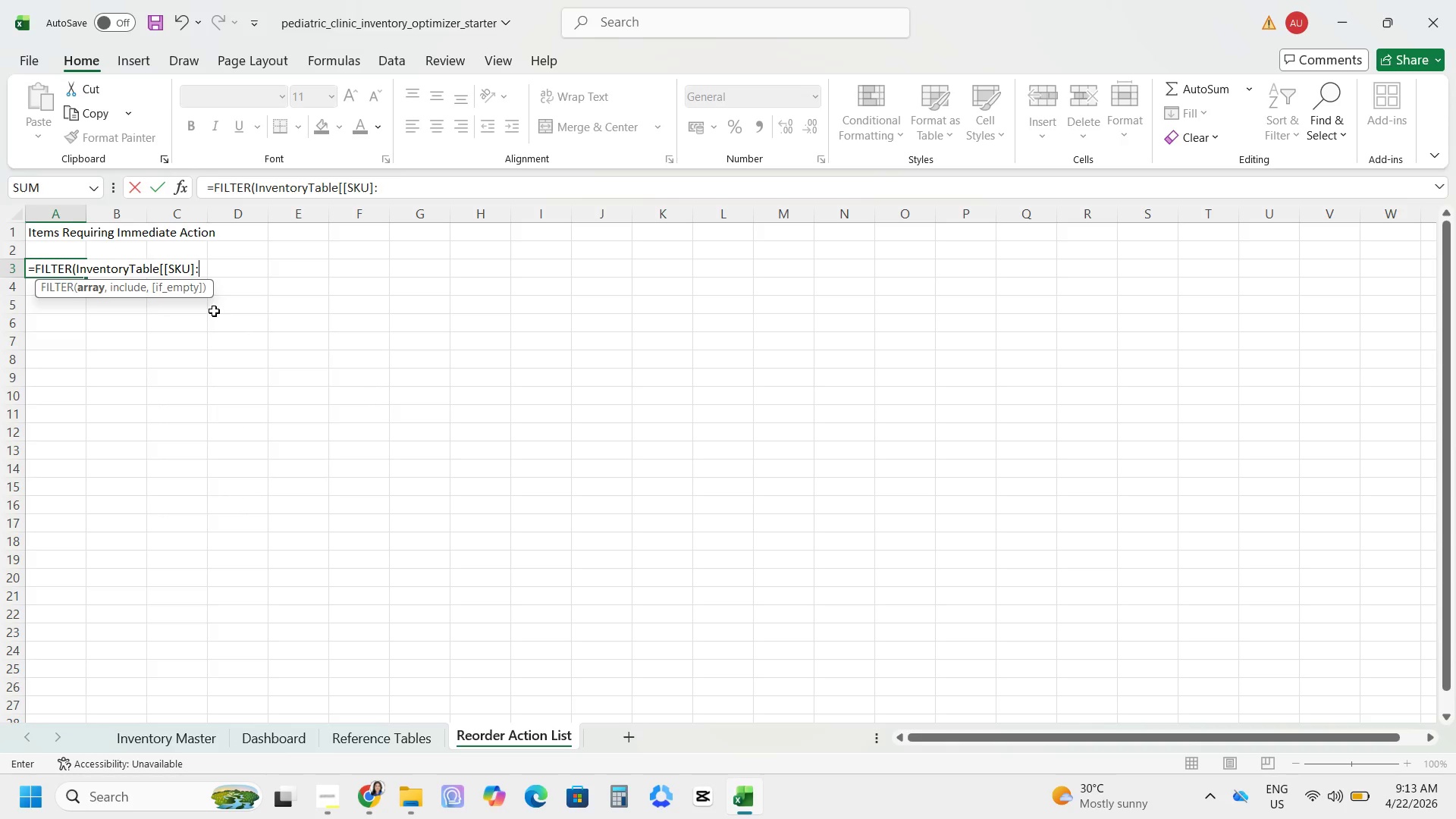 
key(BracketLeft)
 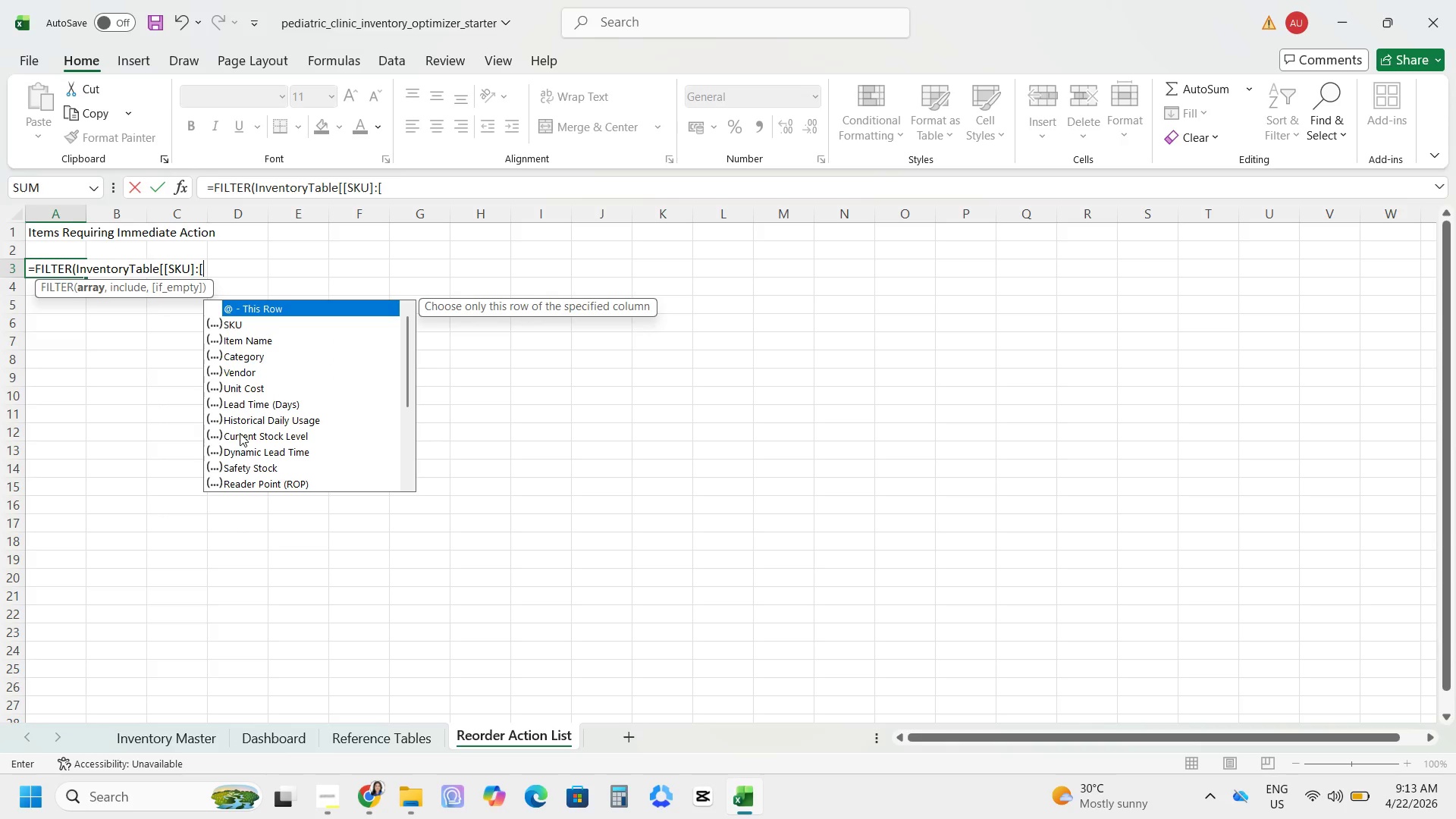 
double_click([242, 373])
 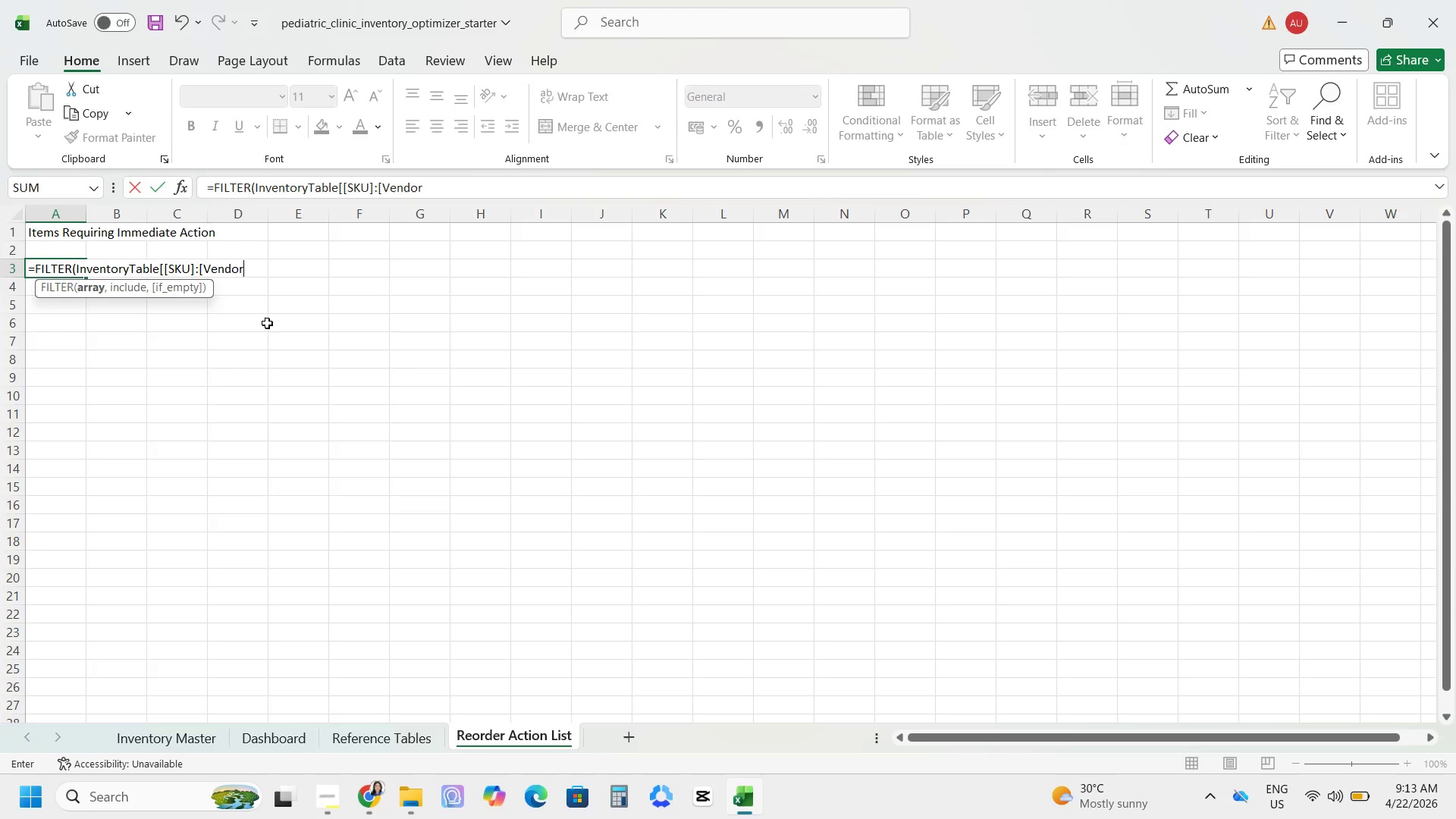 
type(}})
key(Backspace)
key(Backspace)
type(]], (Inven)
 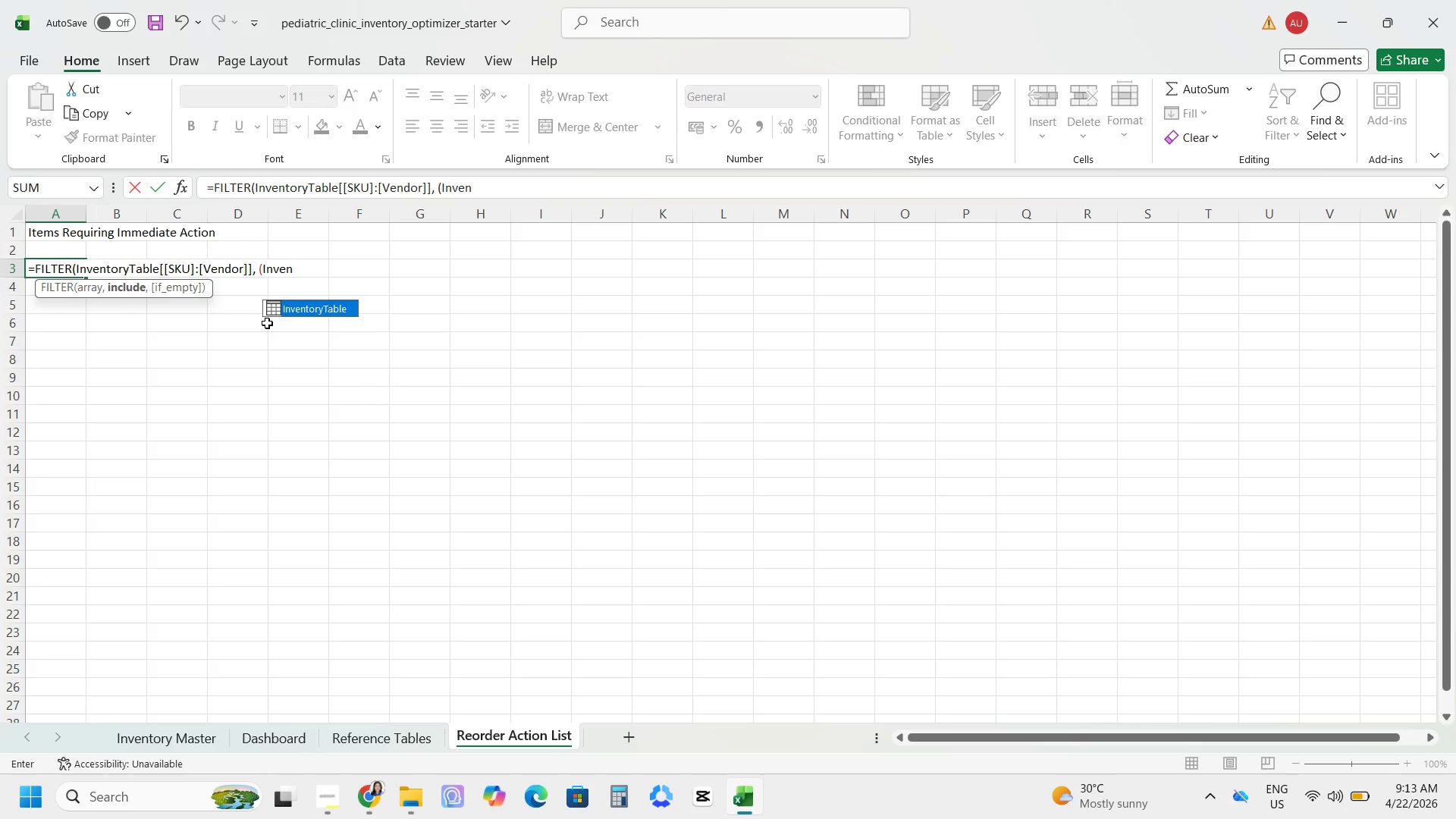 
double_click([300, 304])
 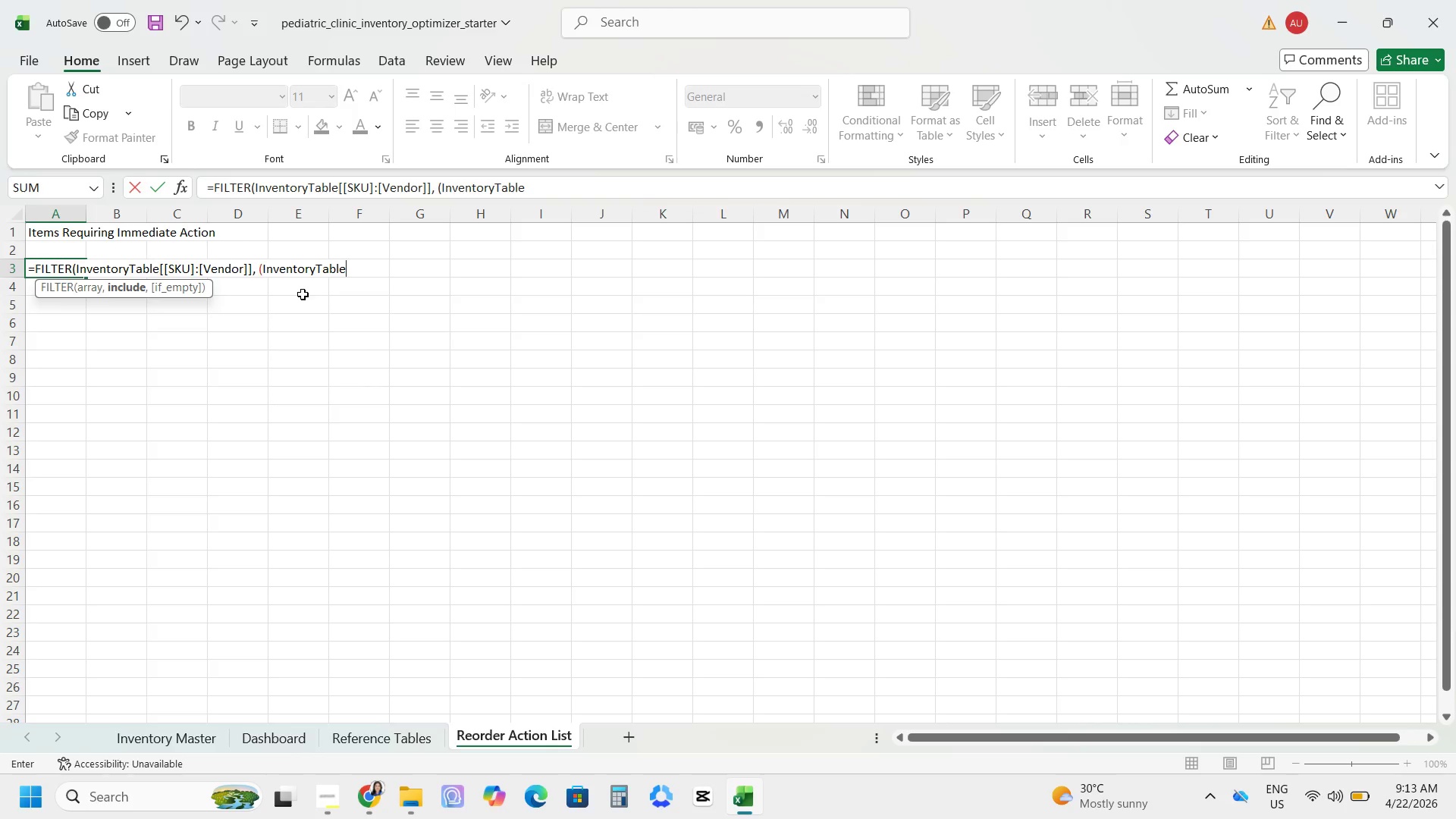 
key(BracketLeft)
 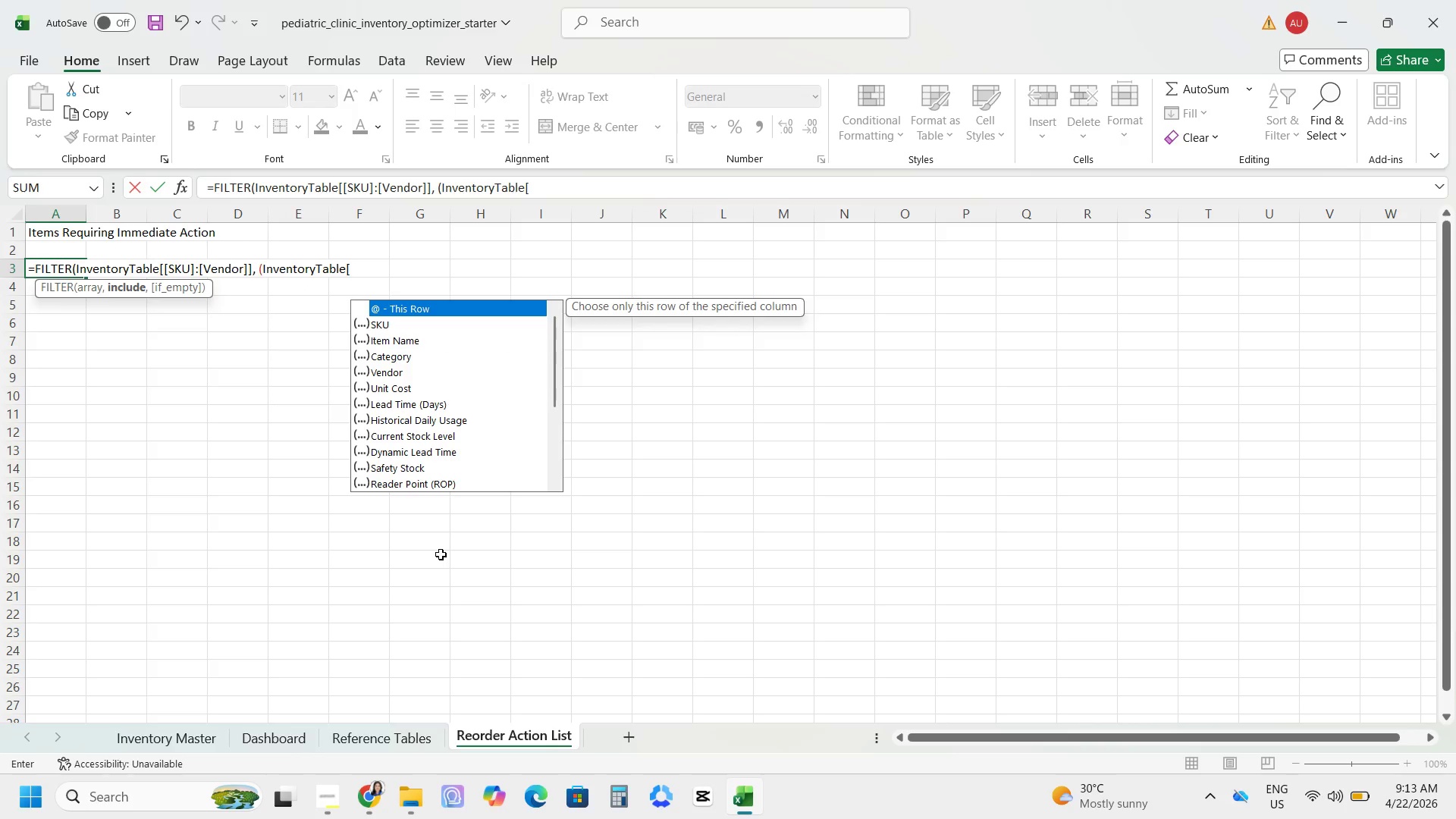 
scroll: coordinate [438, 482], scroll_direction: down, amount: 2.0
 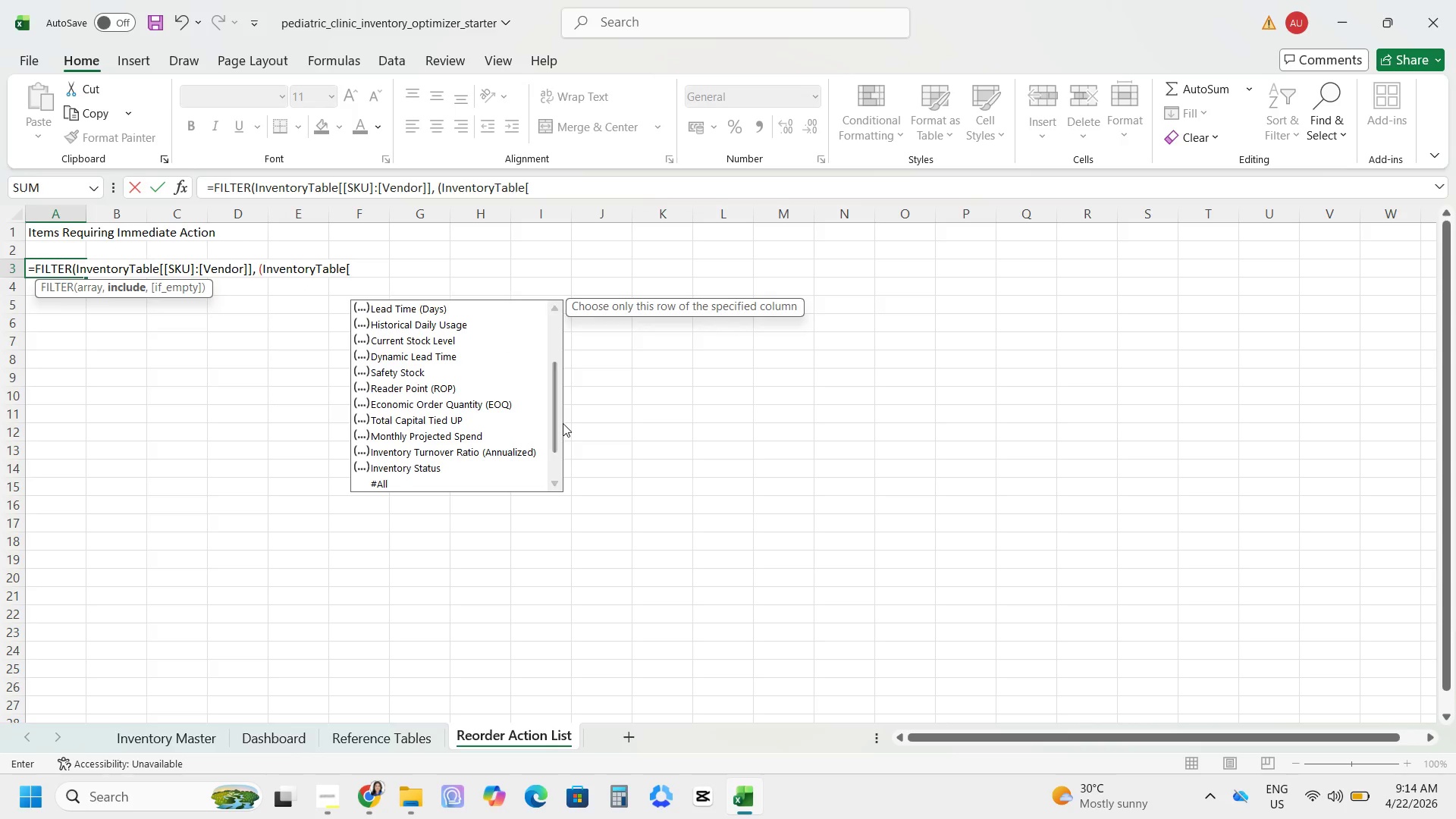 
left_click_drag(start_coordinate=[559, 424], to_coordinate=[550, 428])
 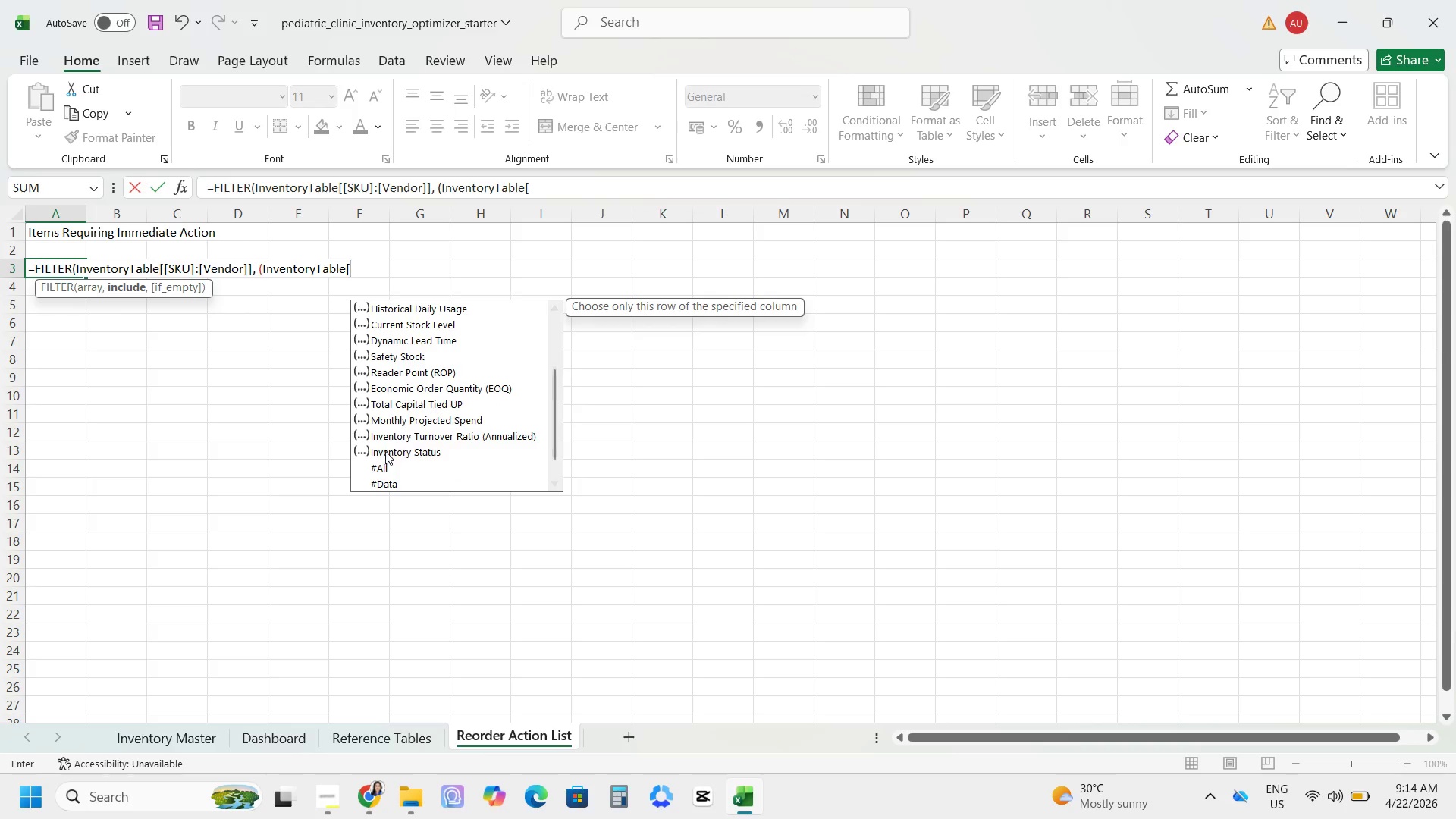 
double_click([385, 451])
 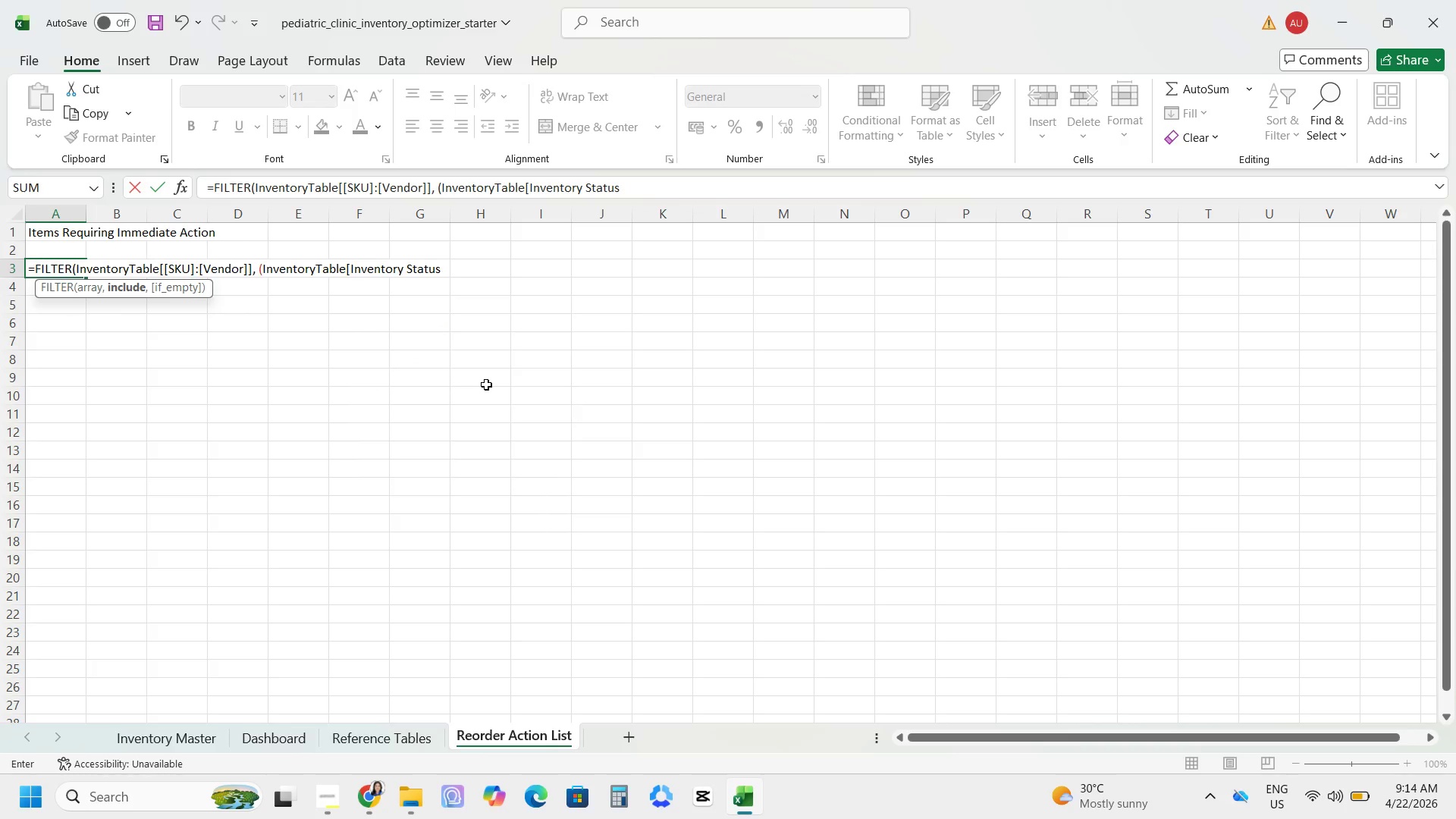 
type(]="Reorder Now')
 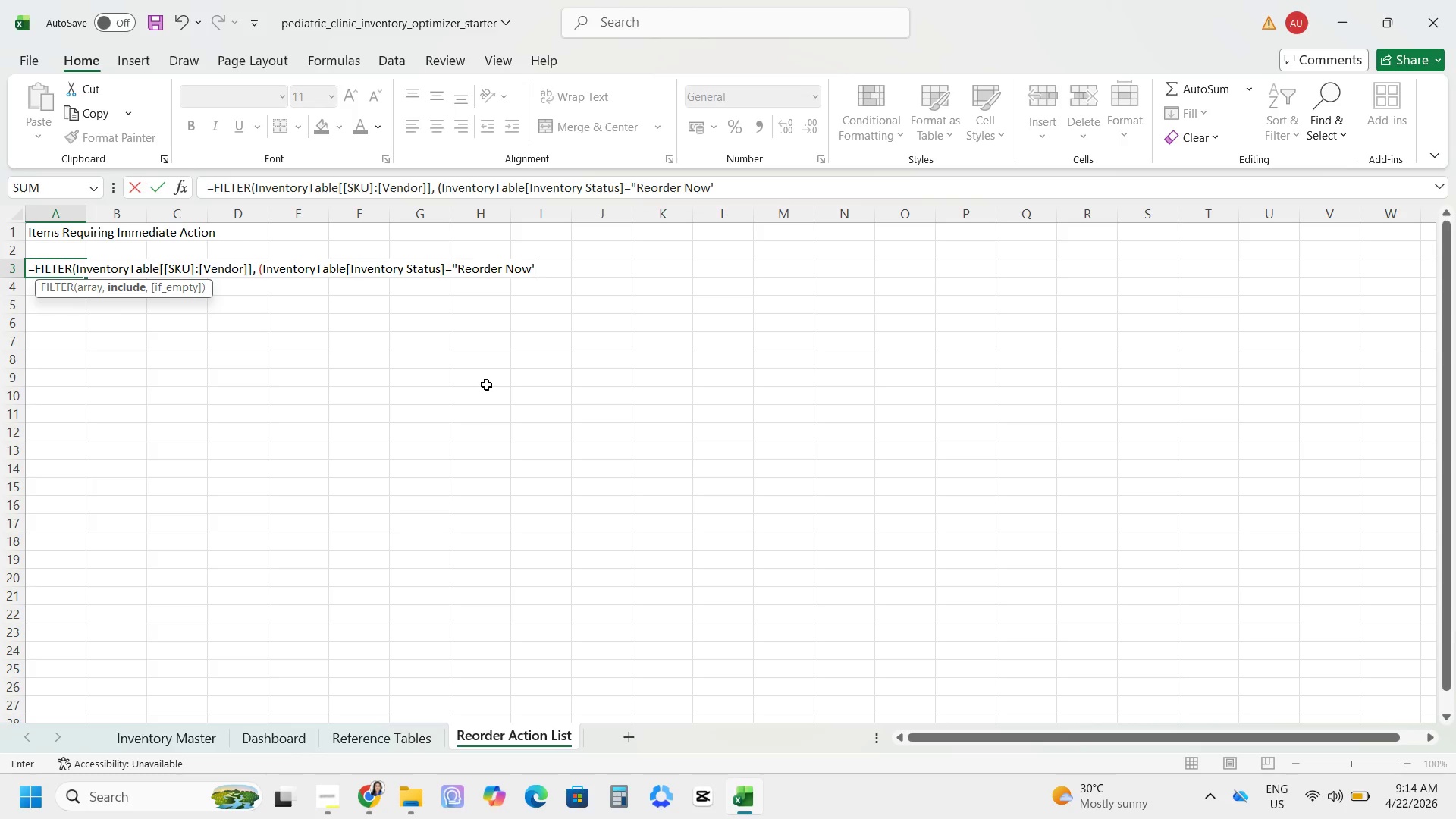 
wait(7.77)
 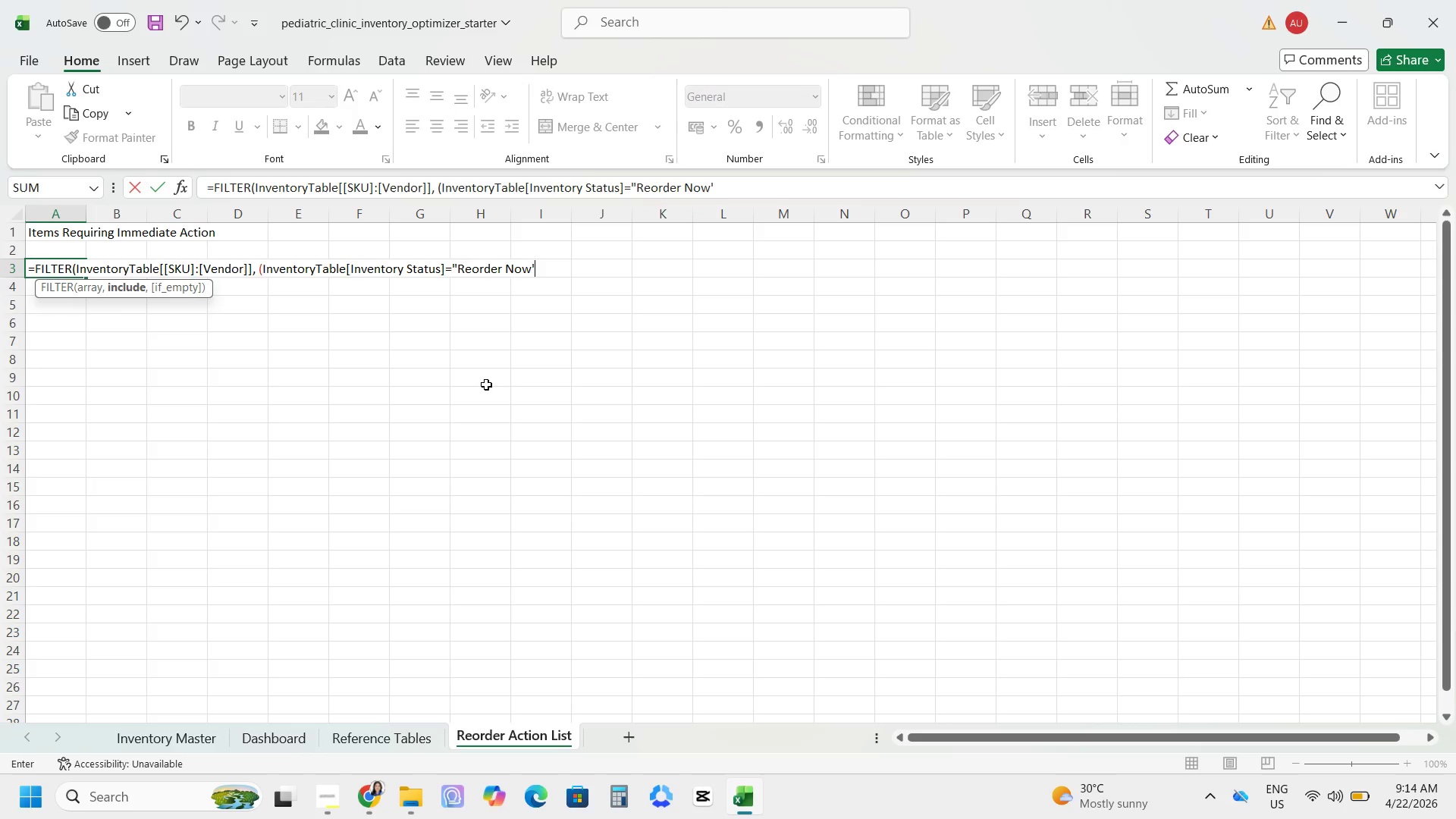 
hold_key(key=ShiftRight, duration=0.34)